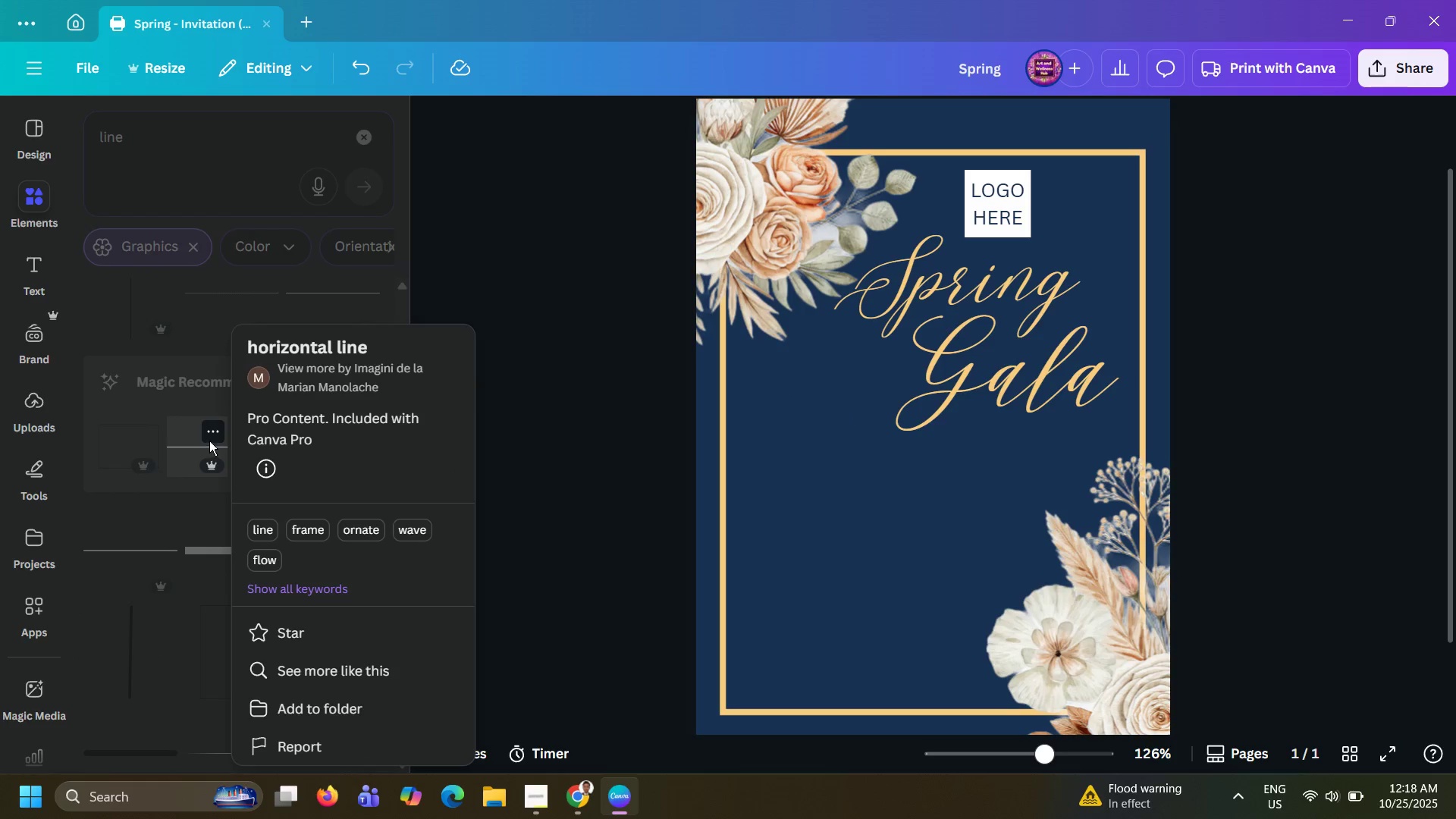 
left_click([194, 441])
 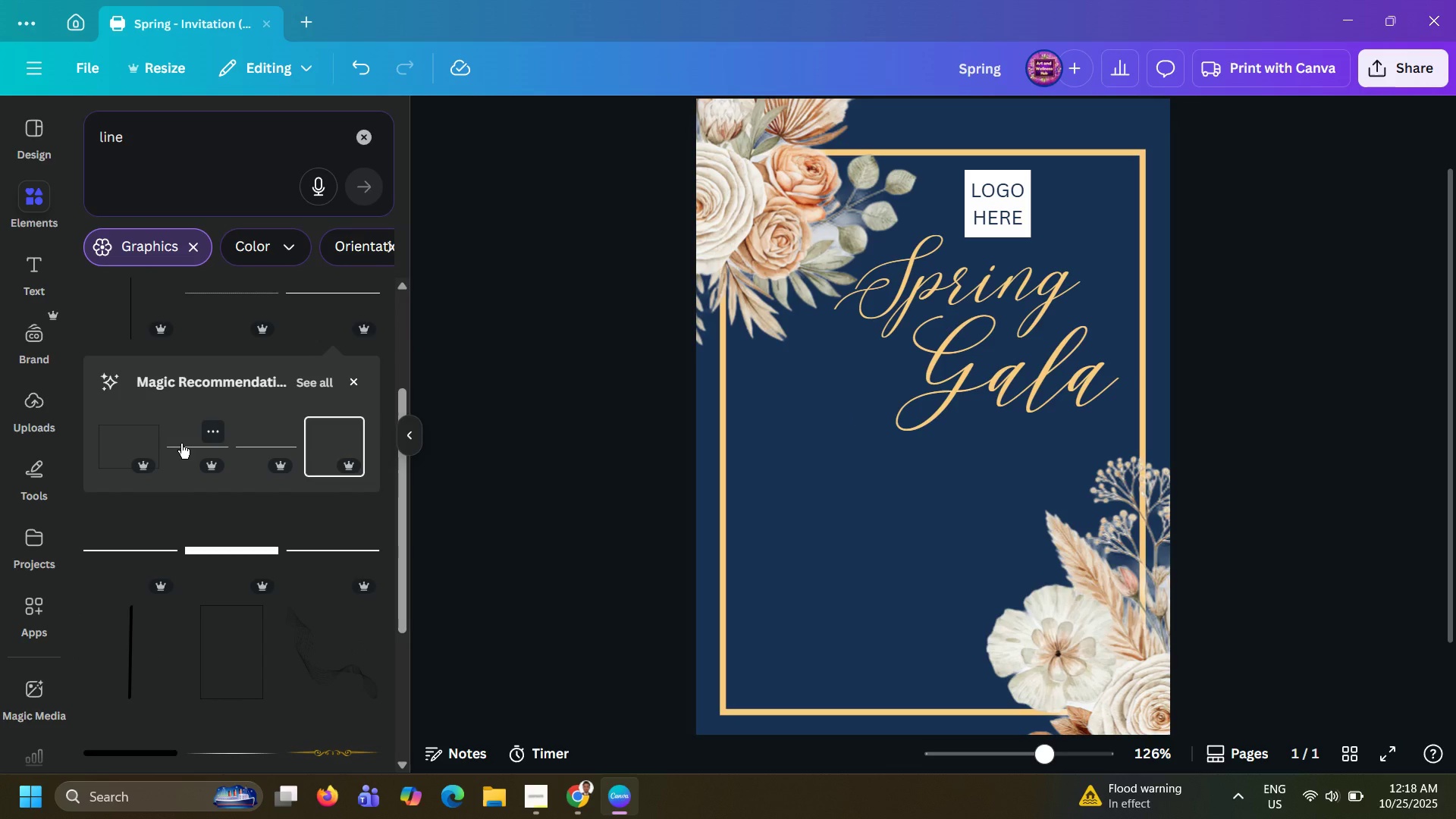 
left_click([181, 444])
 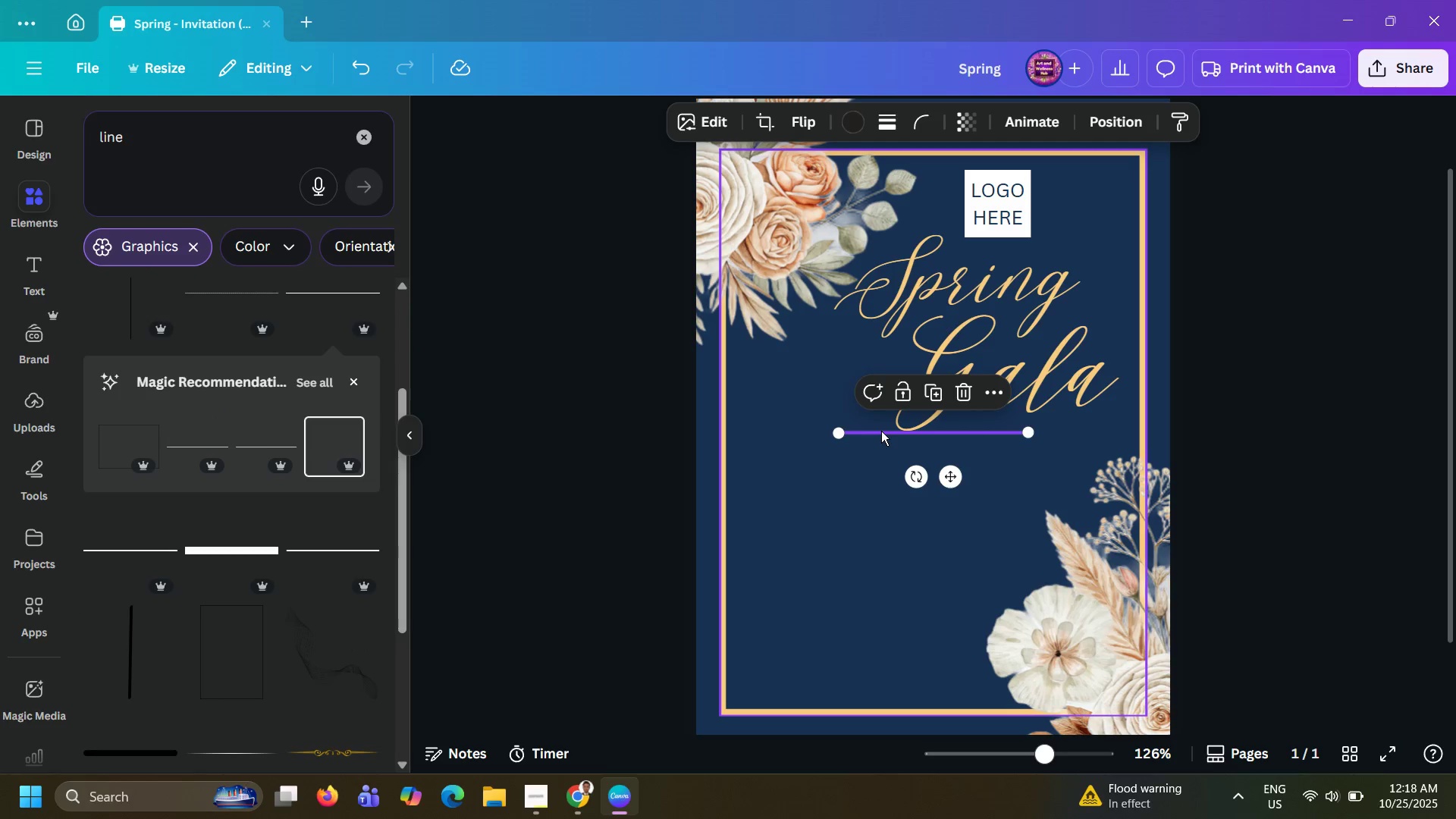 
left_click_drag(start_coordinate=[881, 431], to_coordinate=[852, 460])
 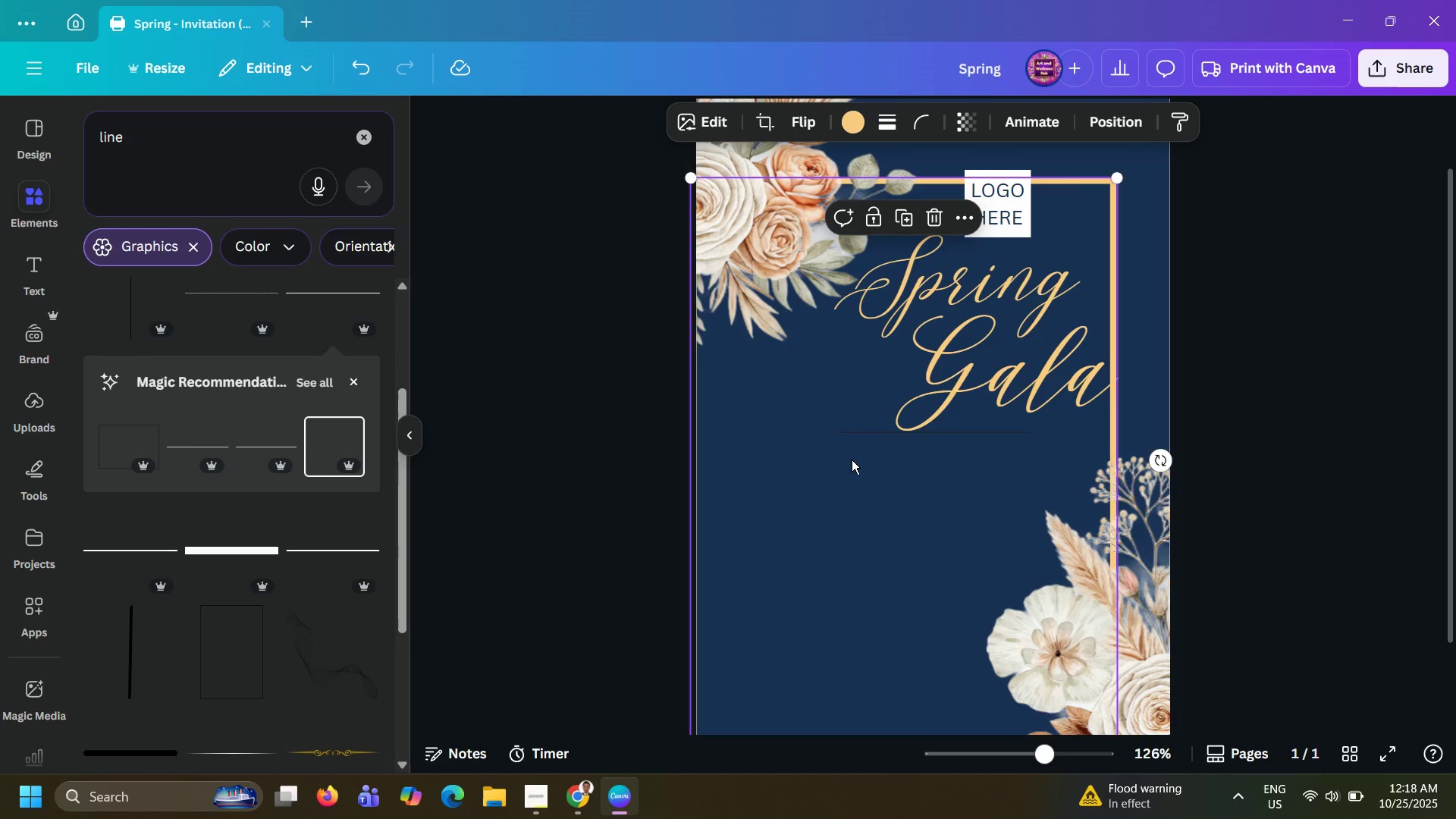 
key(Control+Z)
 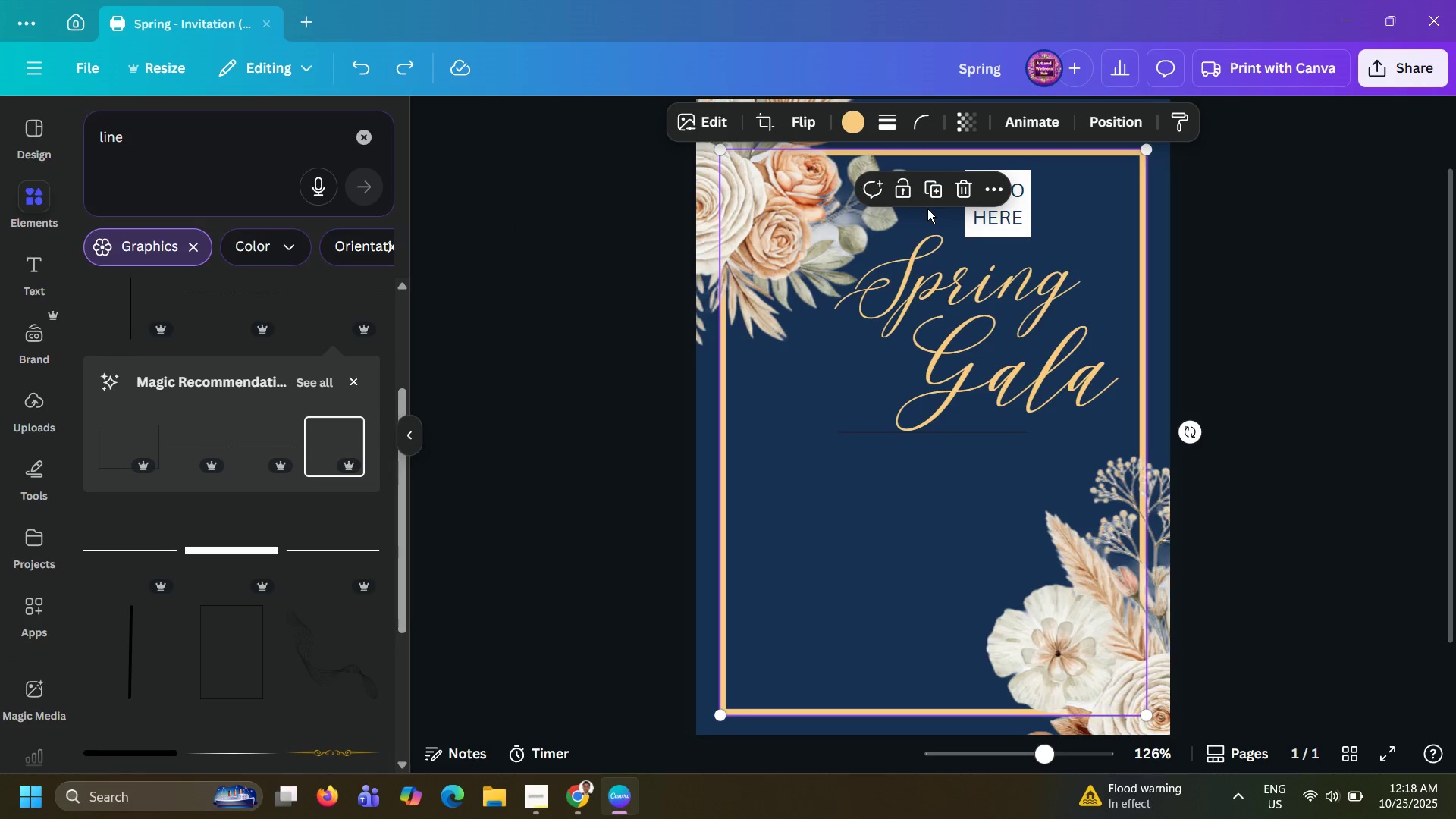 
left_click([902, 187])
 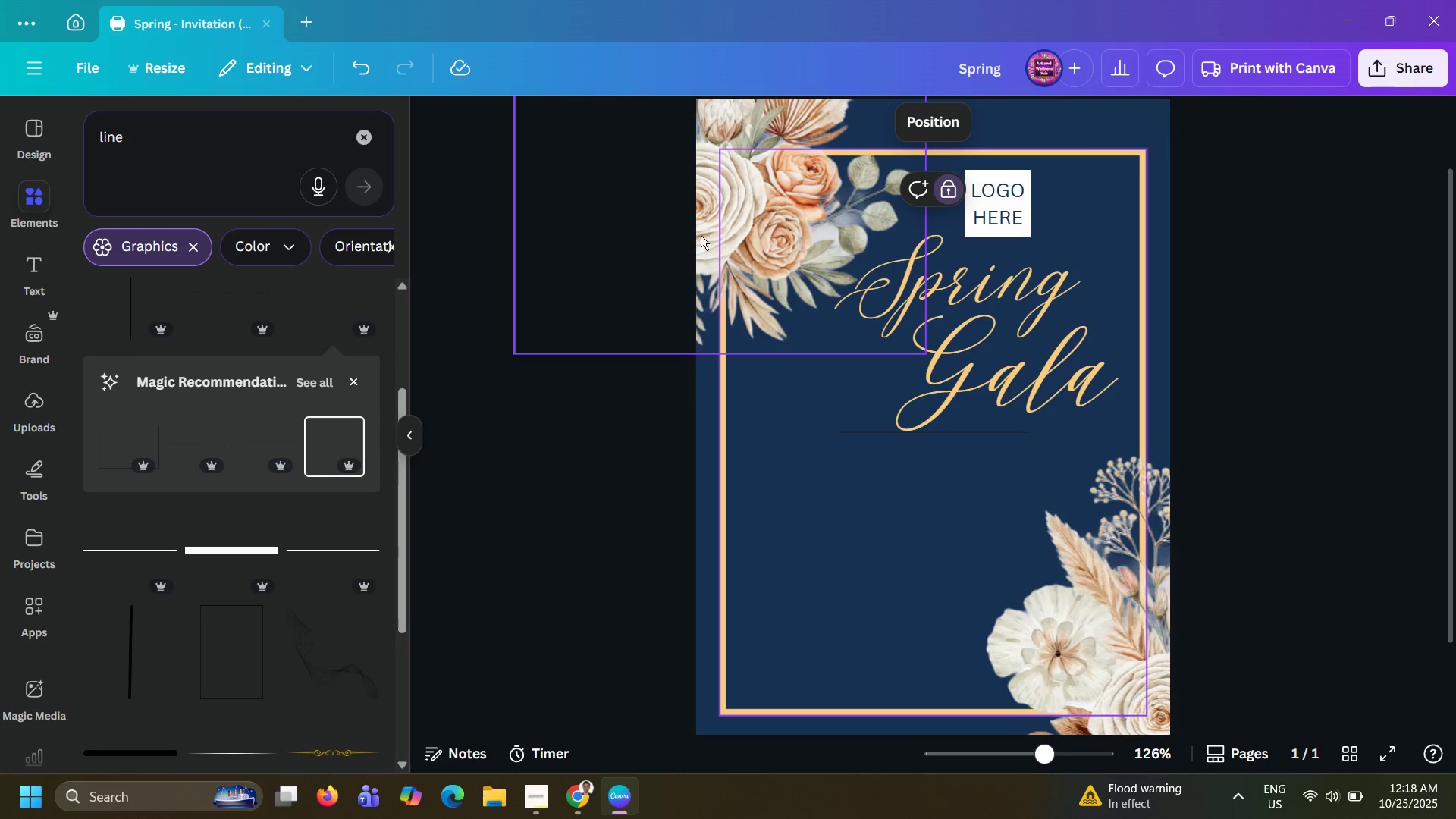 
left_click([700, 226])
 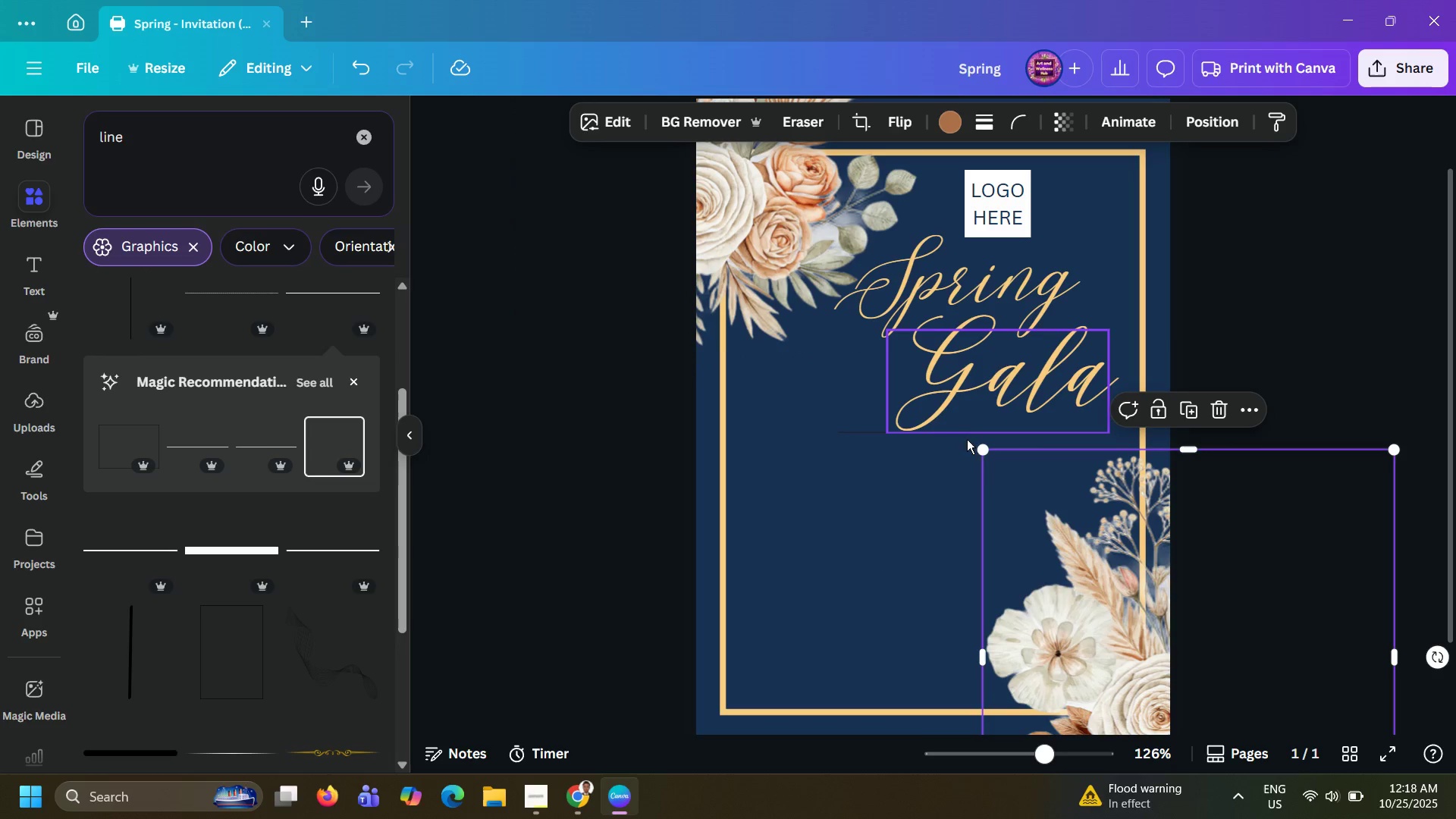 
left_click([1153, 400])
 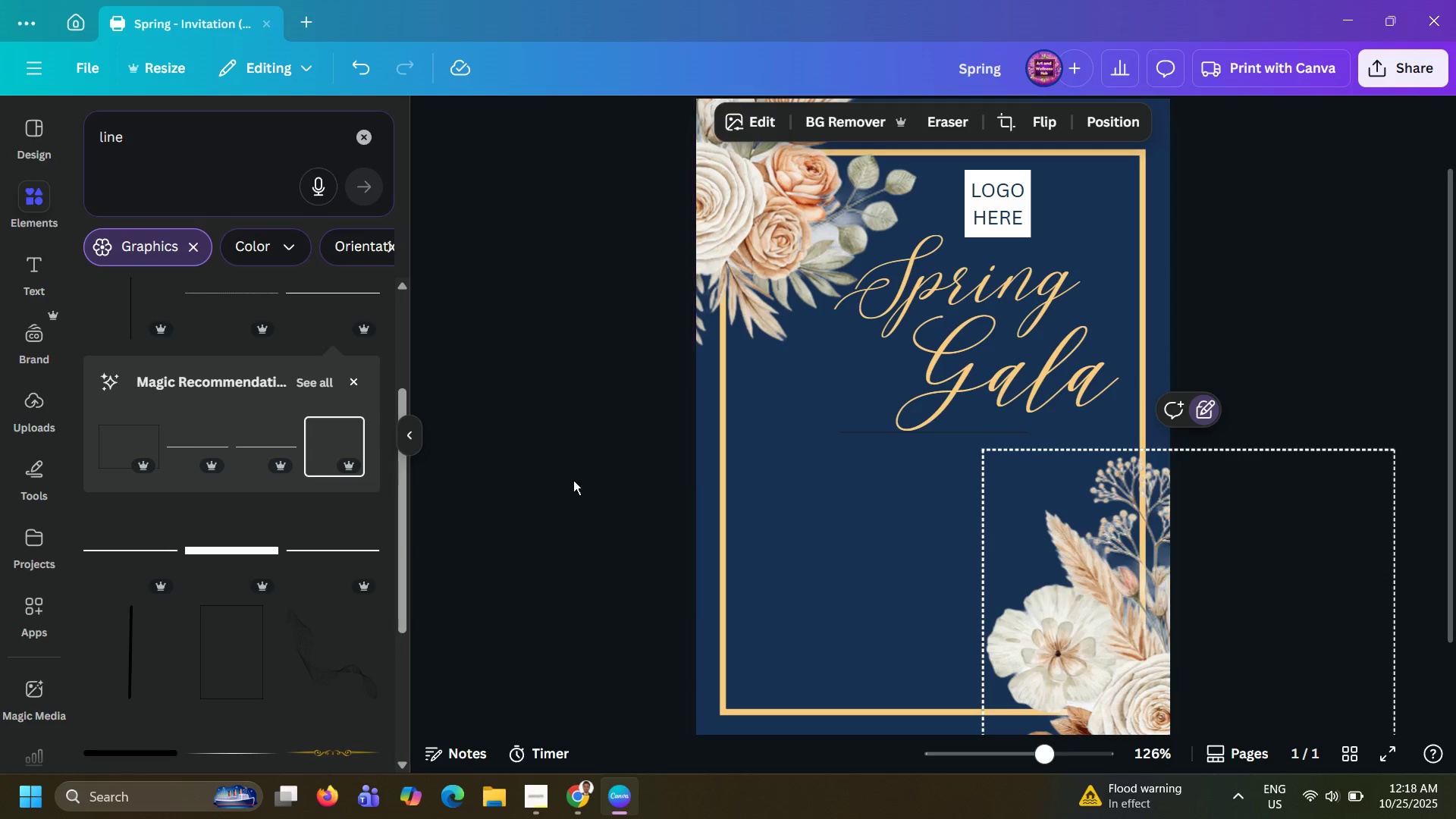 
left_click([571, 480])
 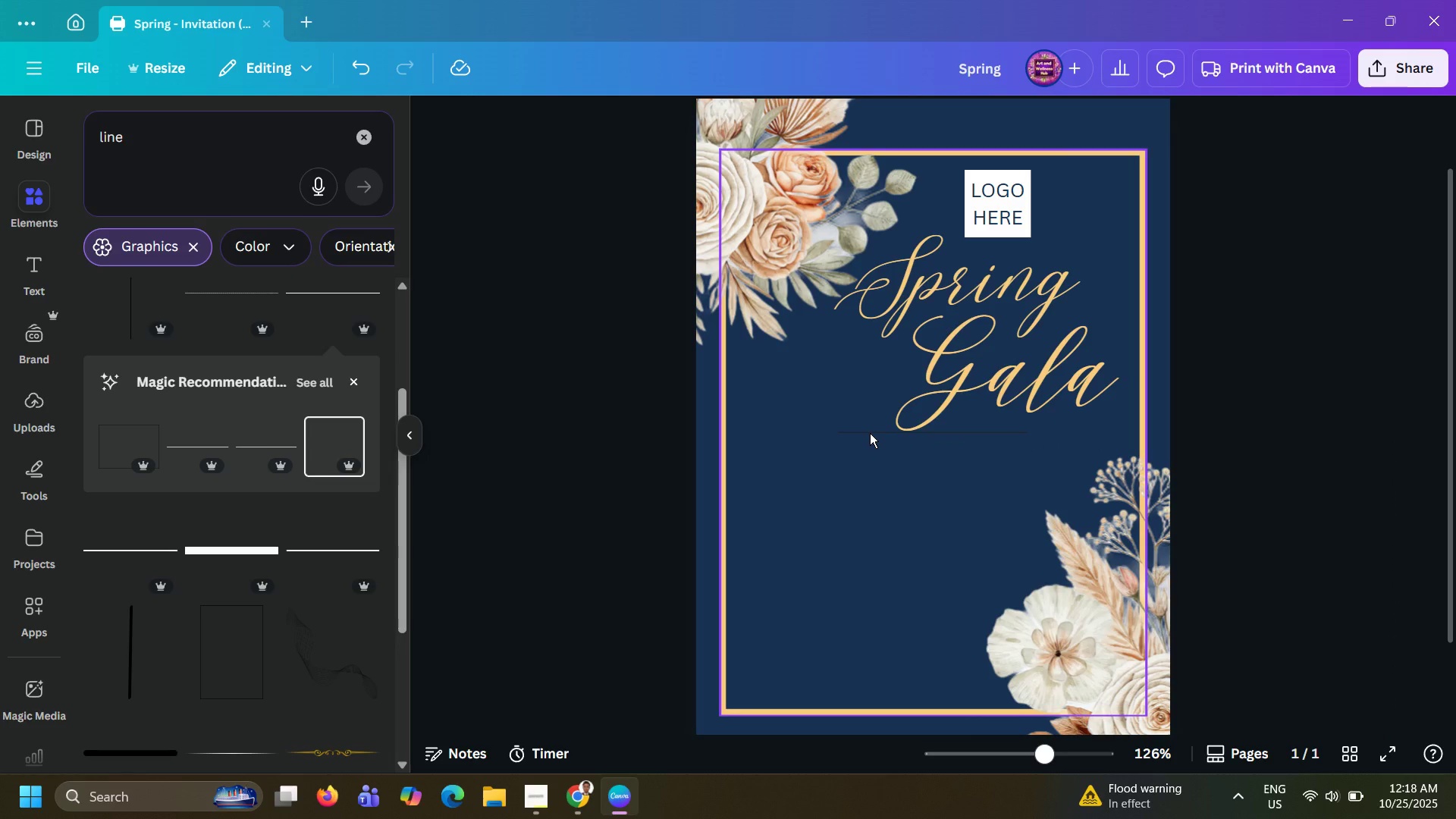 
wait(7.2)
 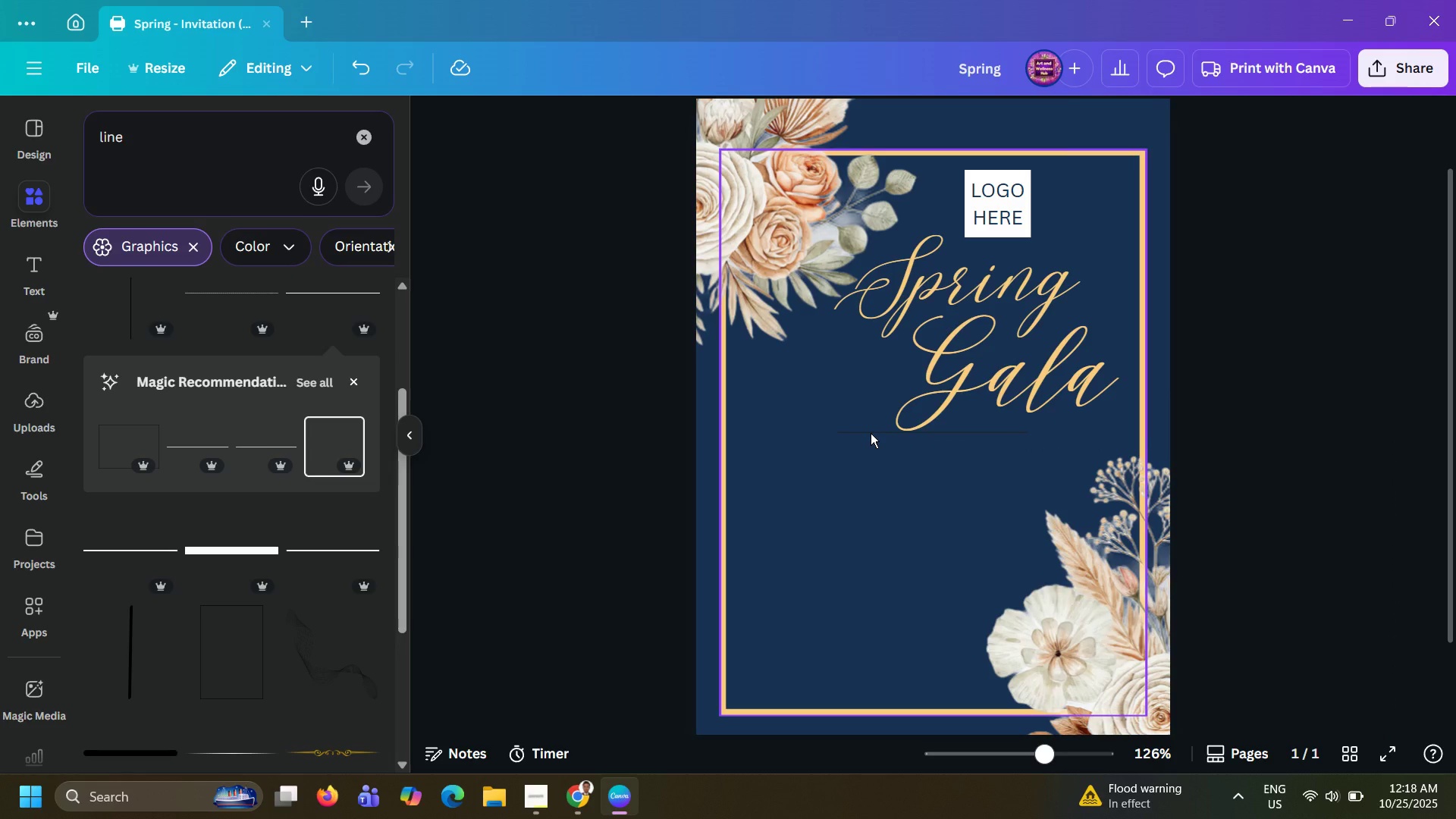 
left_click_drag(start_coordinate=[864, 433], to_coordinate=[822, 472])
 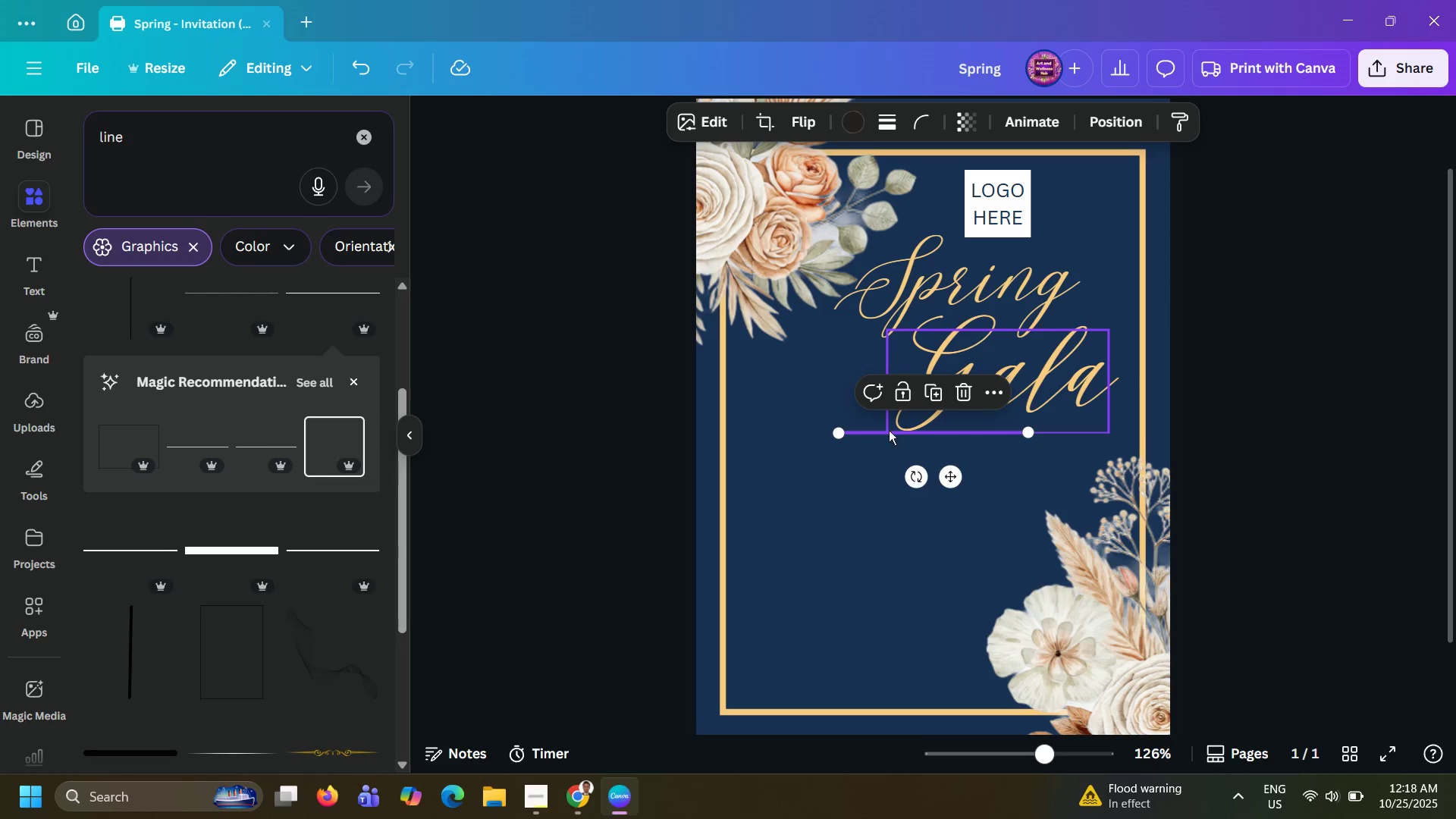 
left_click_drag(start_coordinate=[871, 429], to_coordinate=[777, 504])
 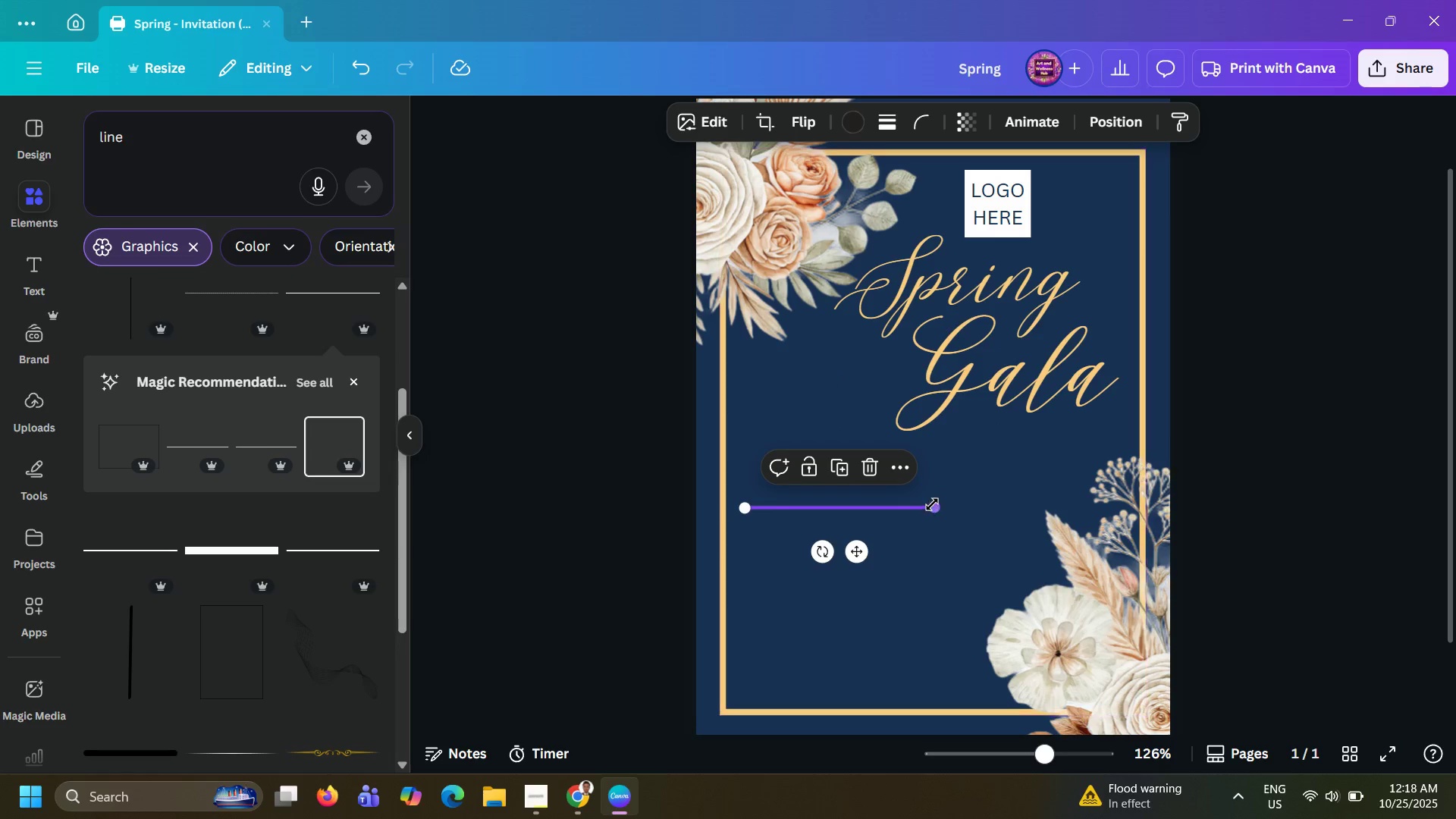 
left_click_drag(start_coordinate=[932, 504], to_coordinate=[1040, 489])
 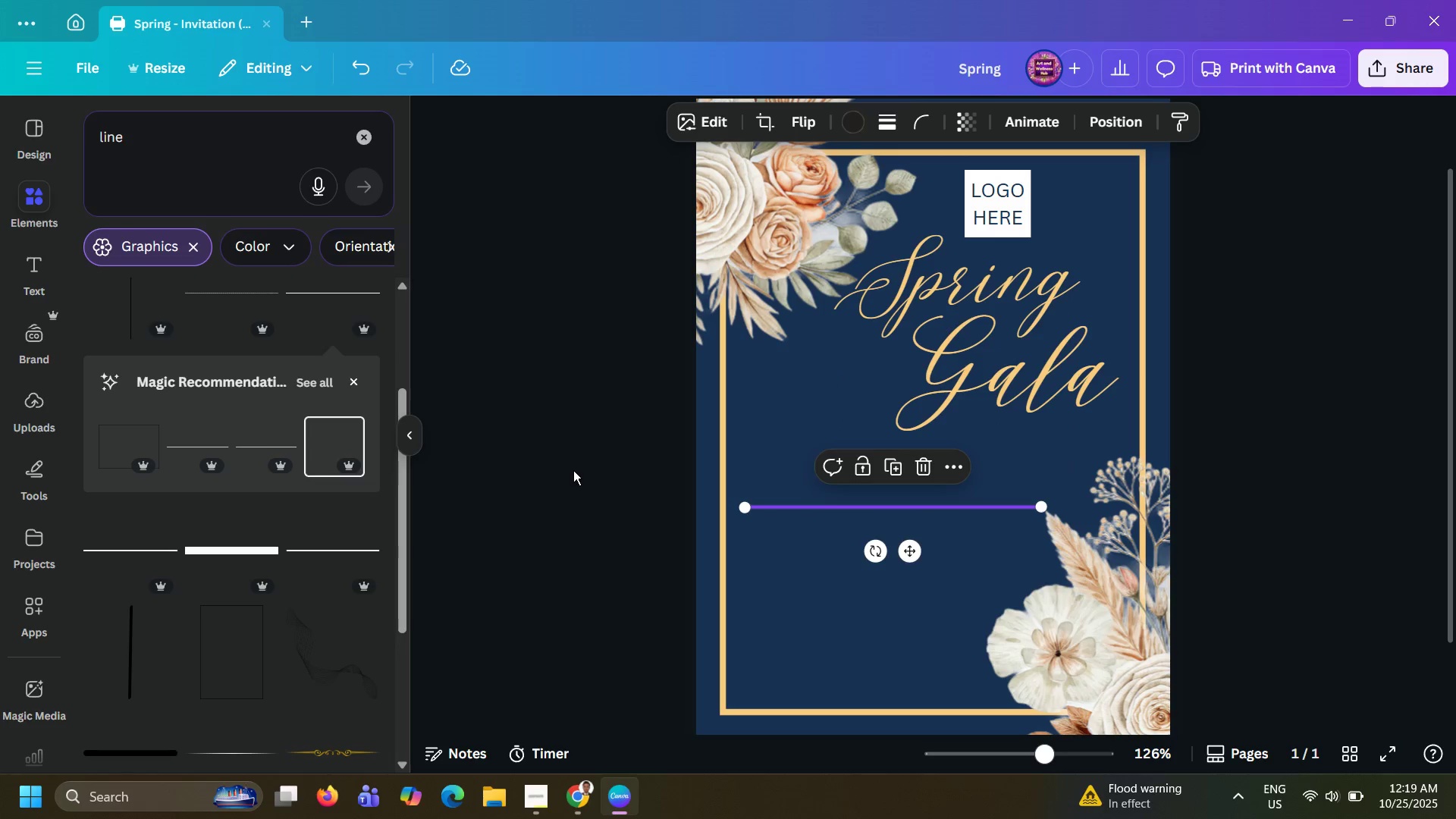 
left_click([573, 470])
 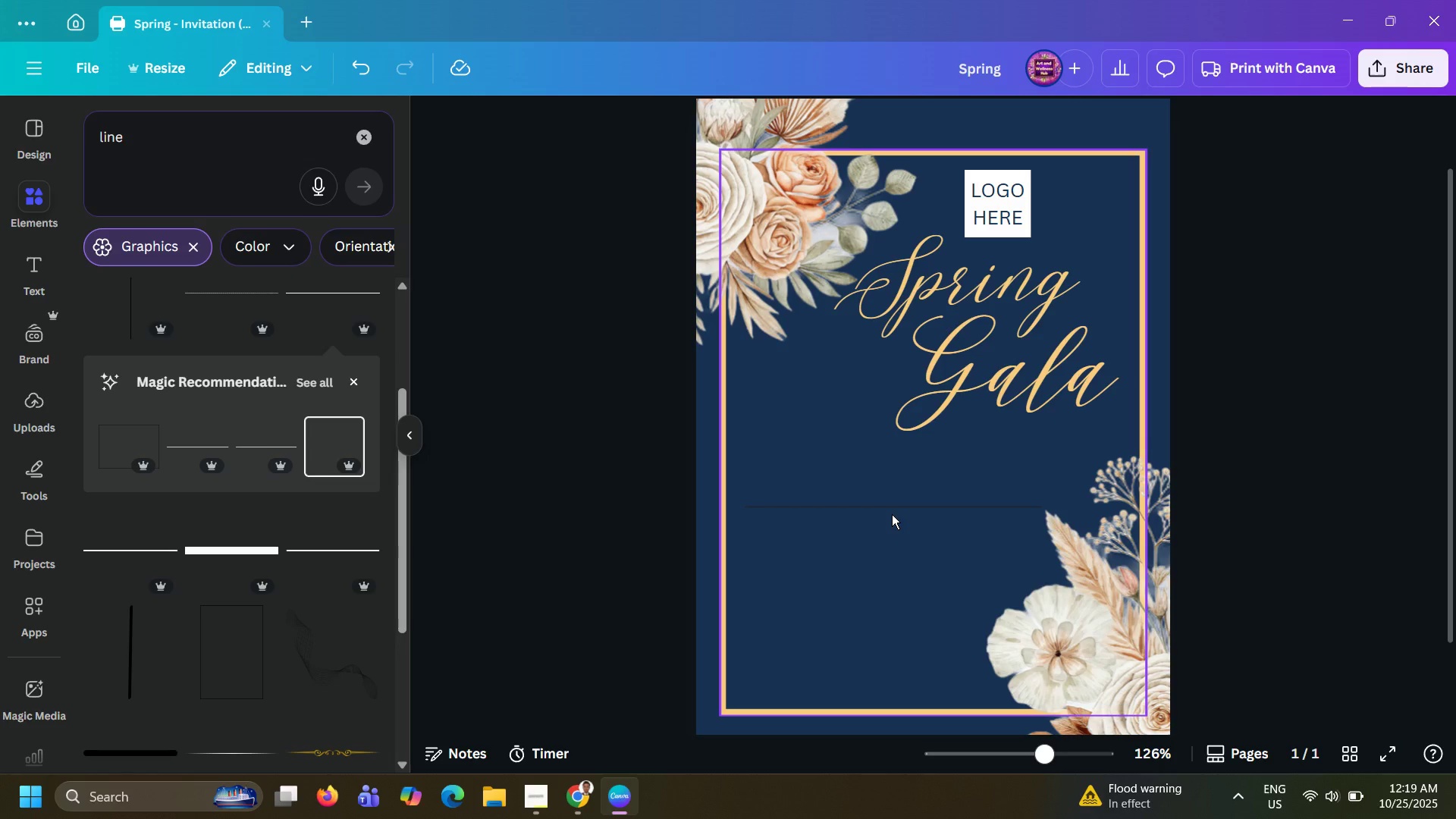 
left_click([893, 507])
 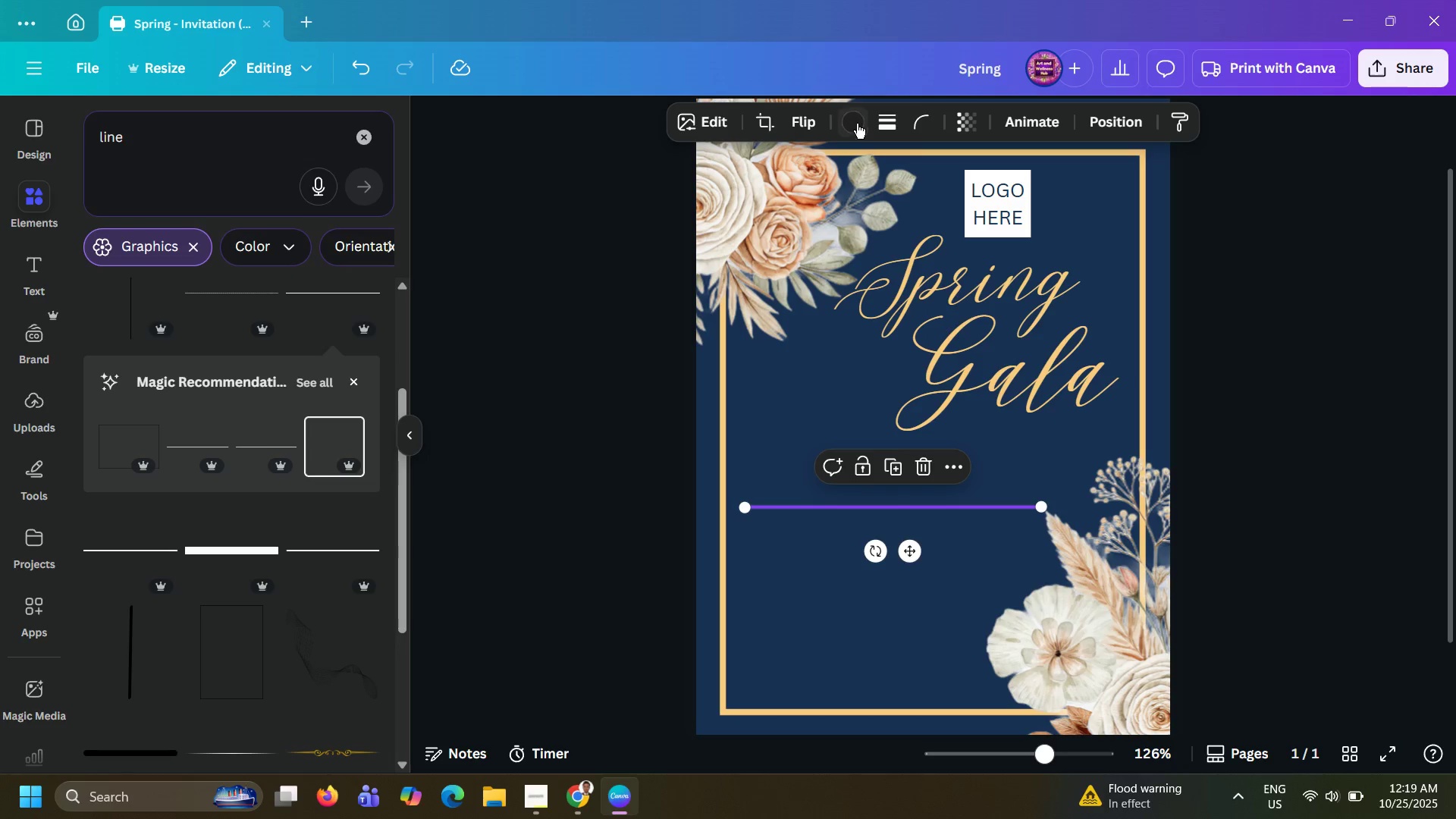 
left_click([858, 124])
 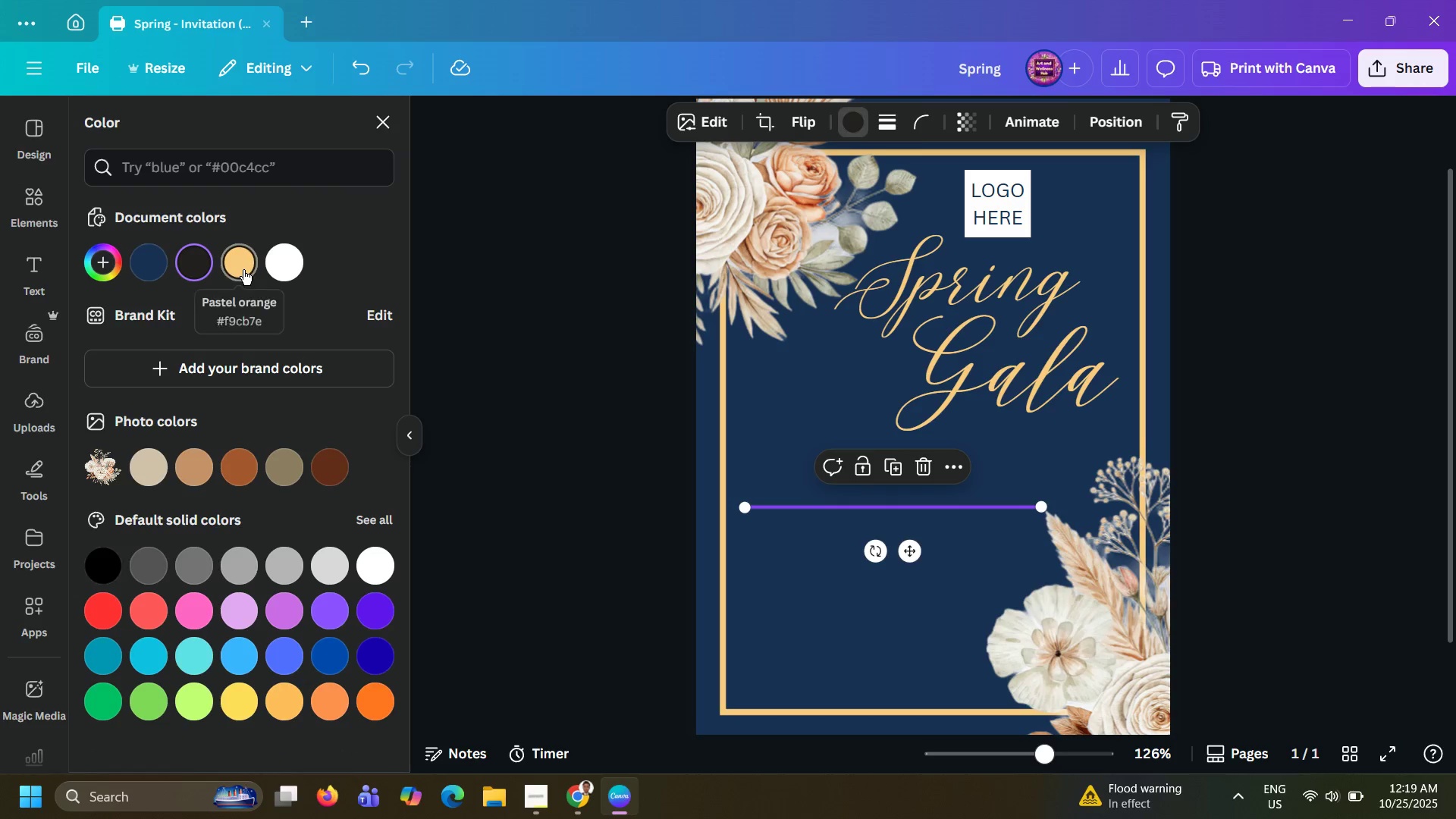 
left_click([243, 270])
 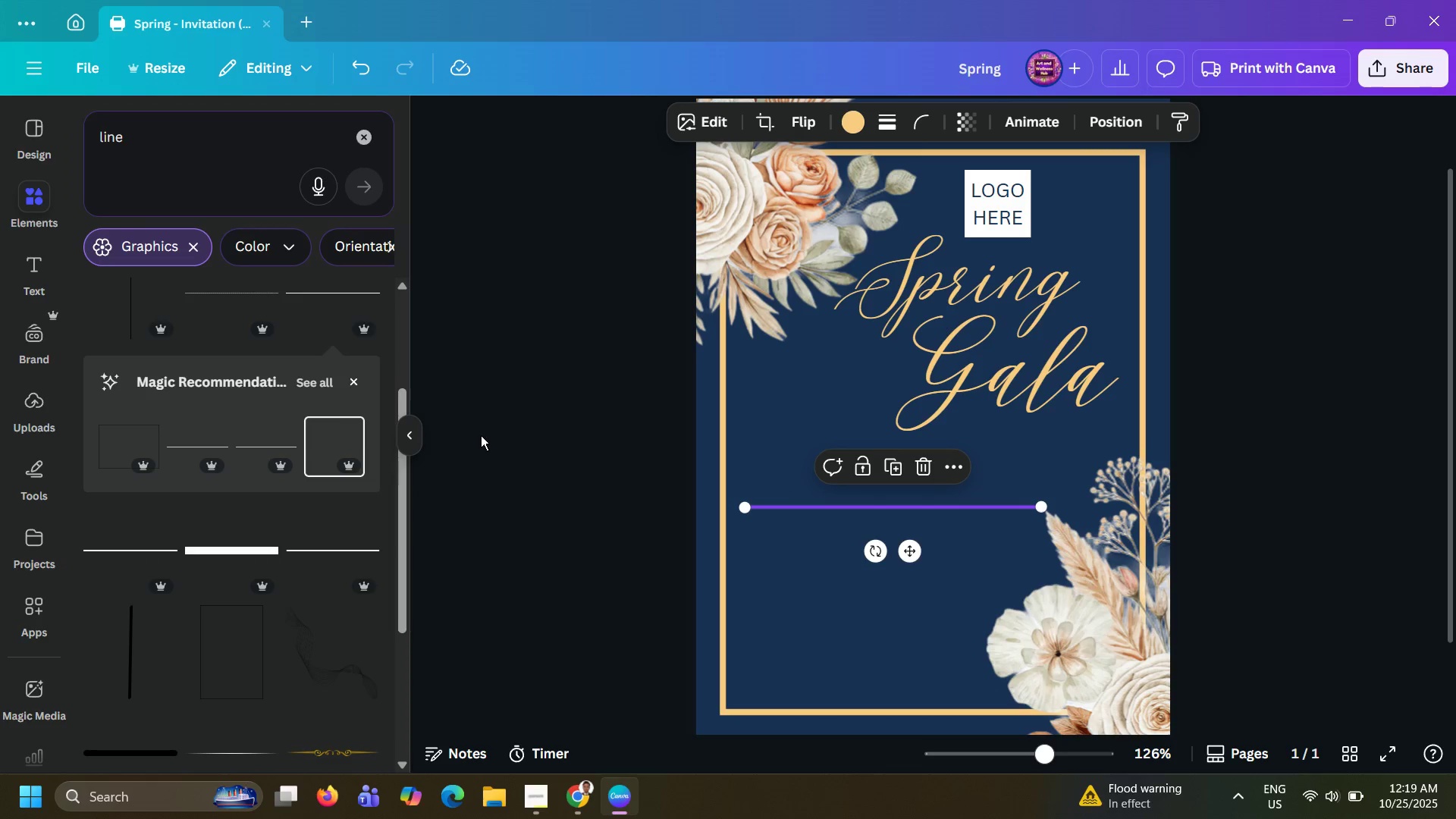 
double_click([481, 435])
 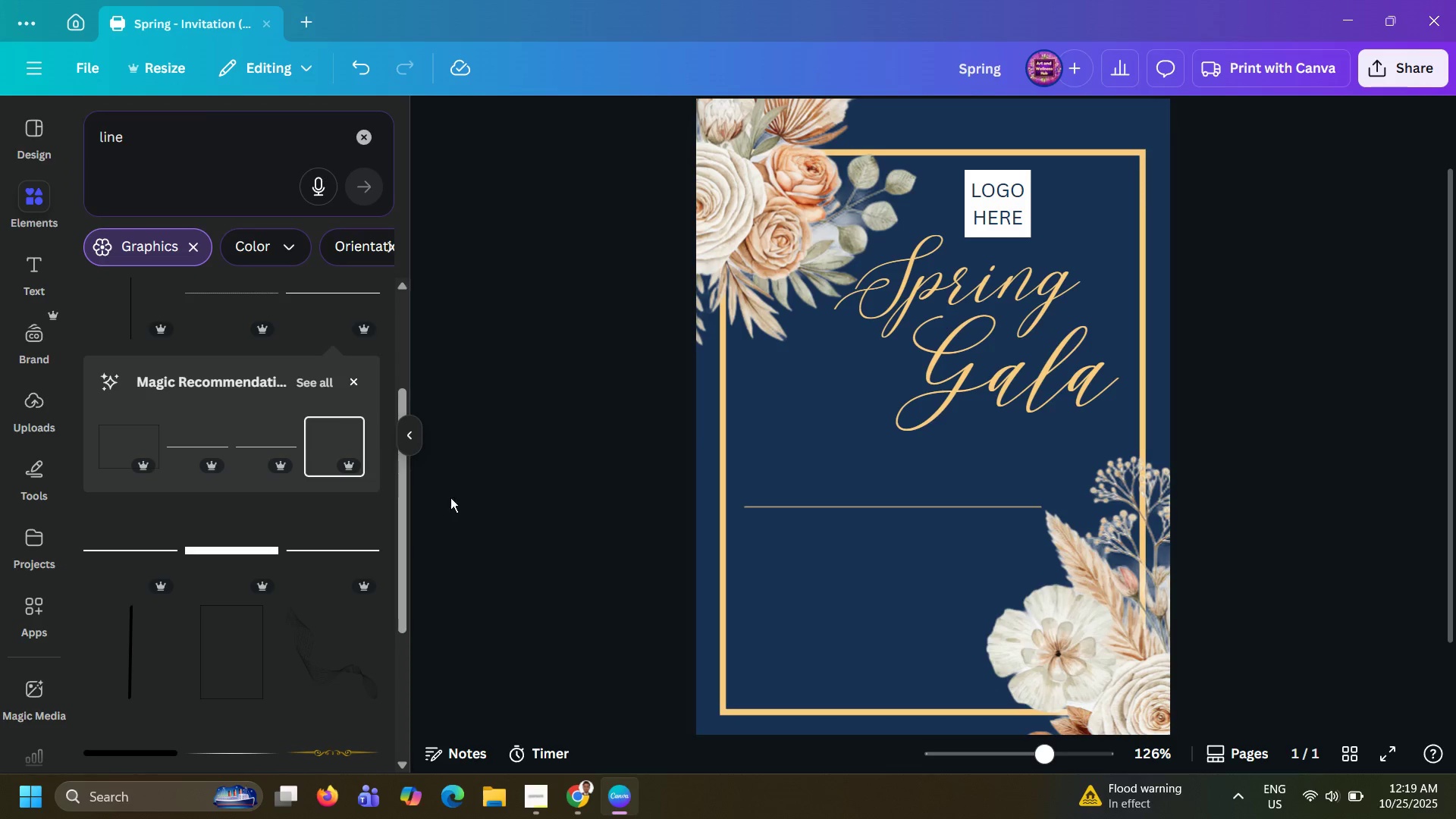 
wait(5.11)
 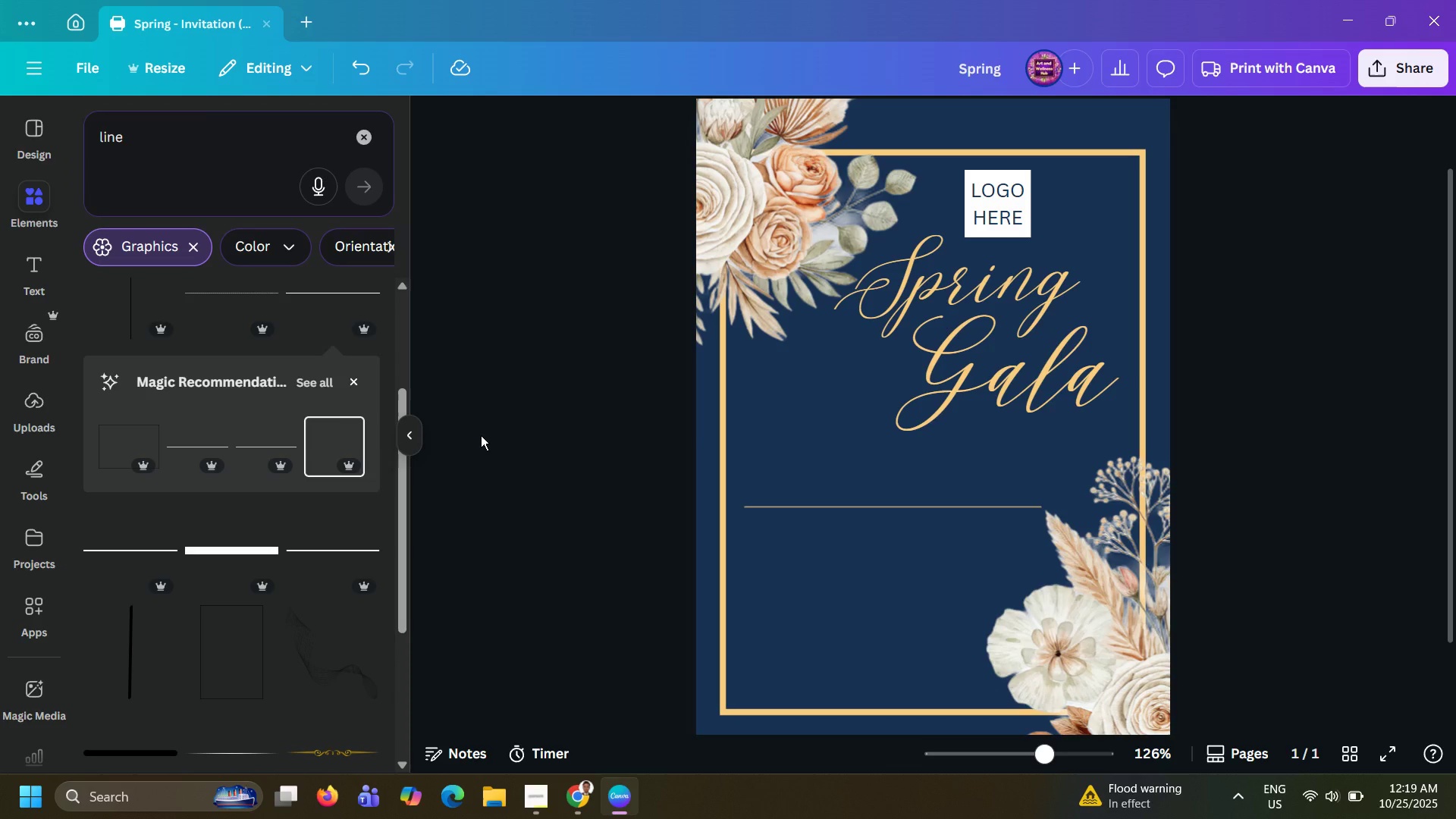 
left_click([37, 264])
 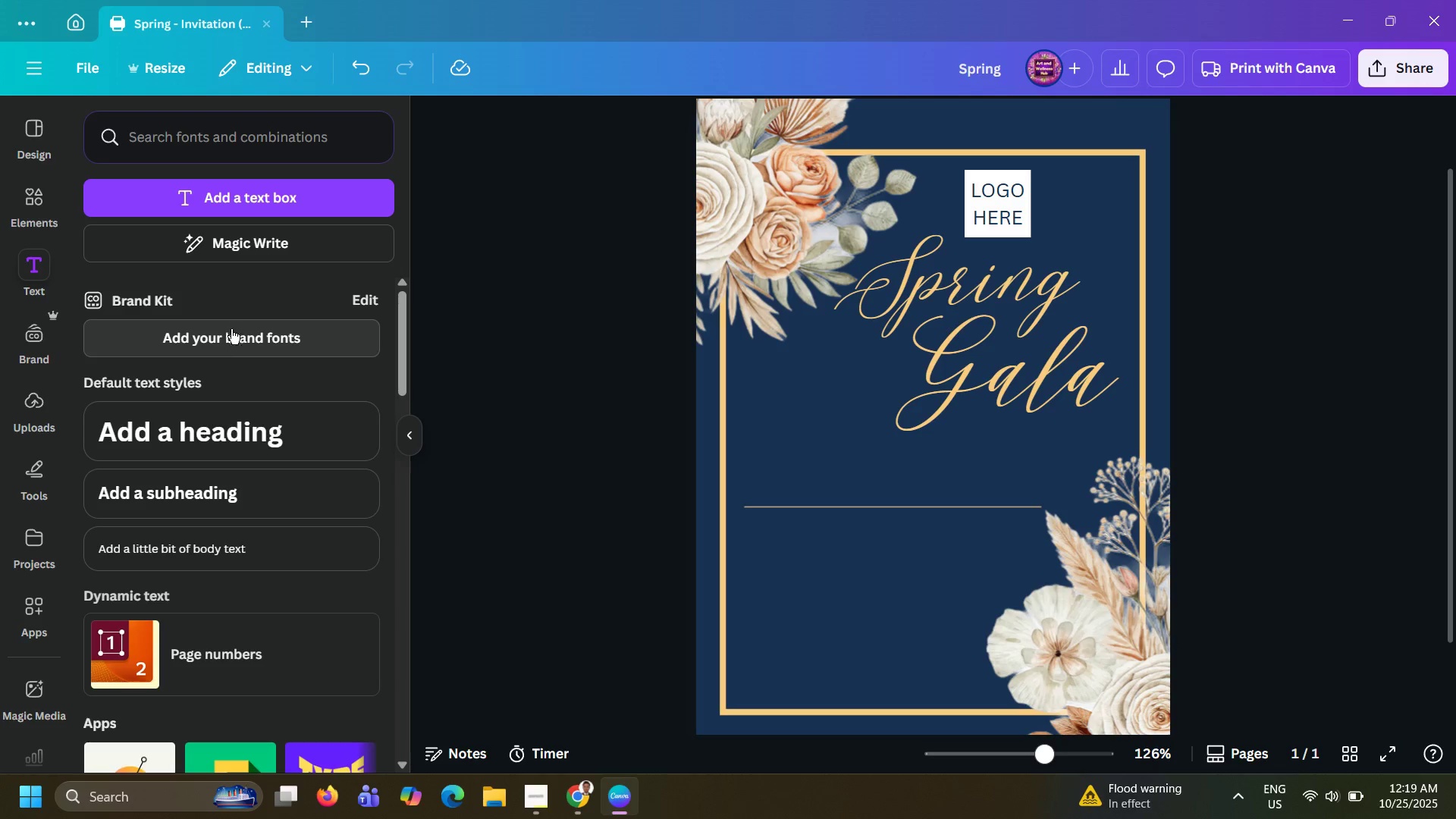 
left_click([197, 433])
 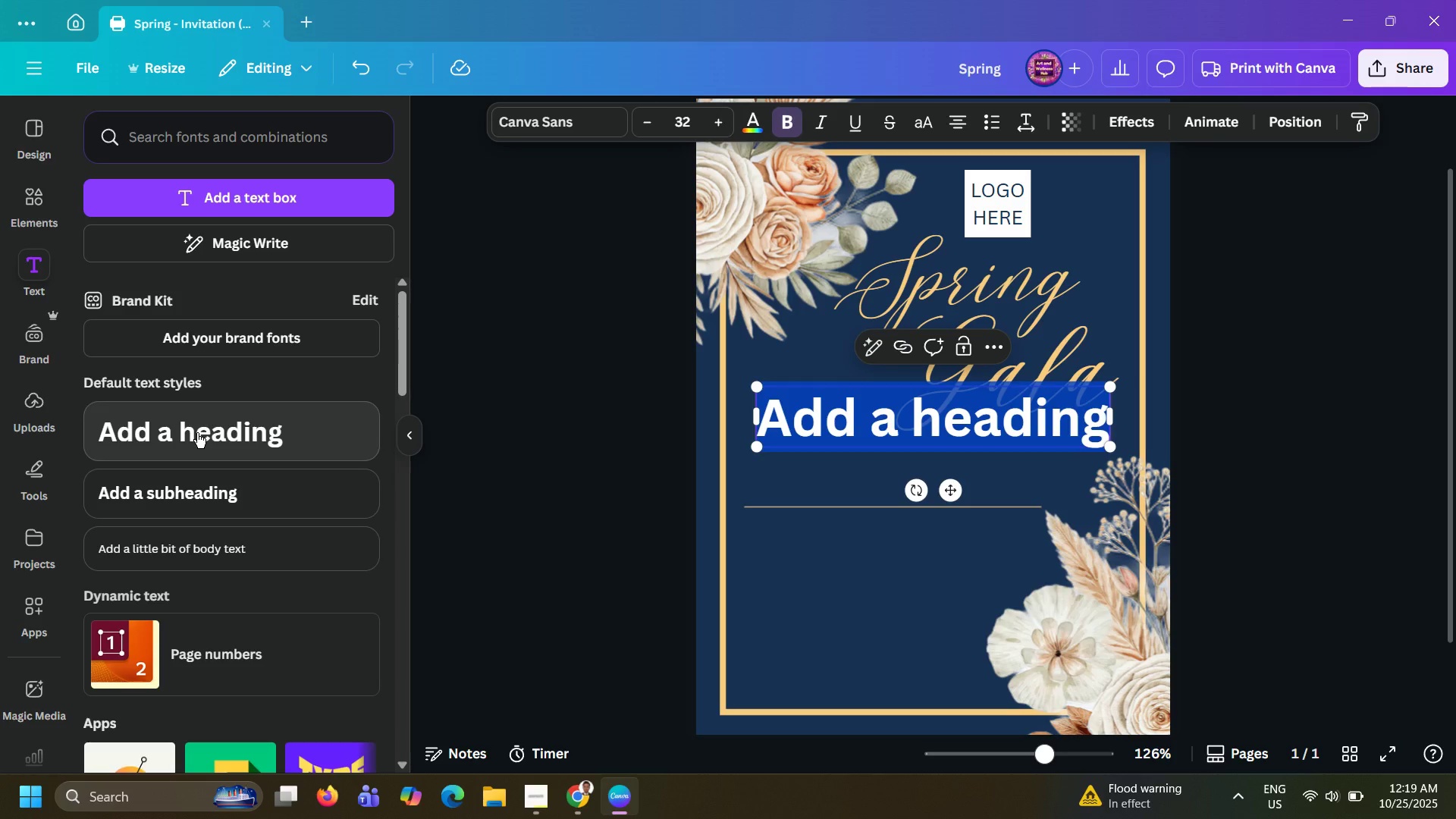 
type(INPUT nam)
key(Backspace)
key(Backspace)
key(Backspace)
type(NAME HERE)
 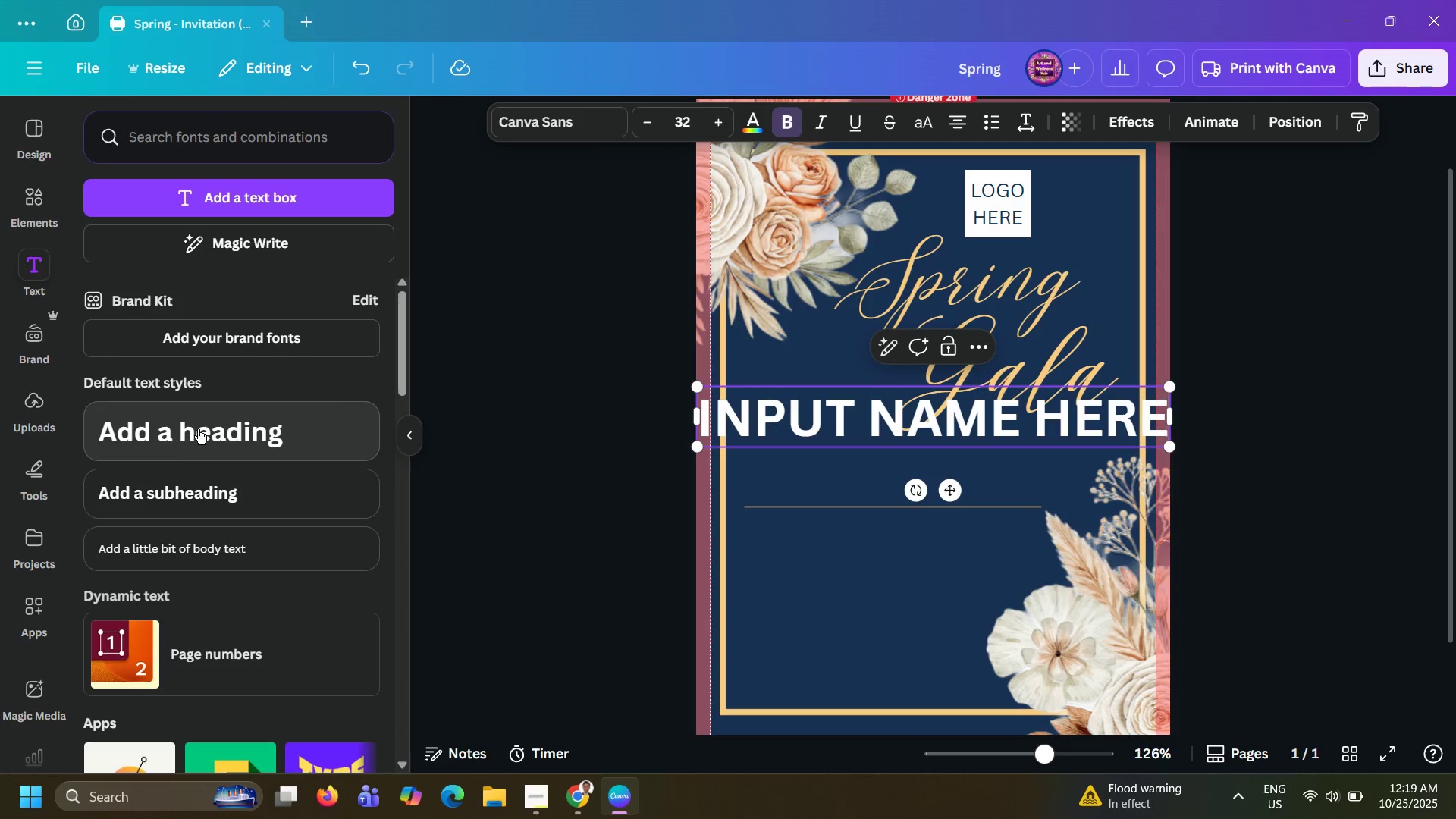 
left_click_drag(start_coordinate=[698, 447], to_coordinate=[928, 422])
 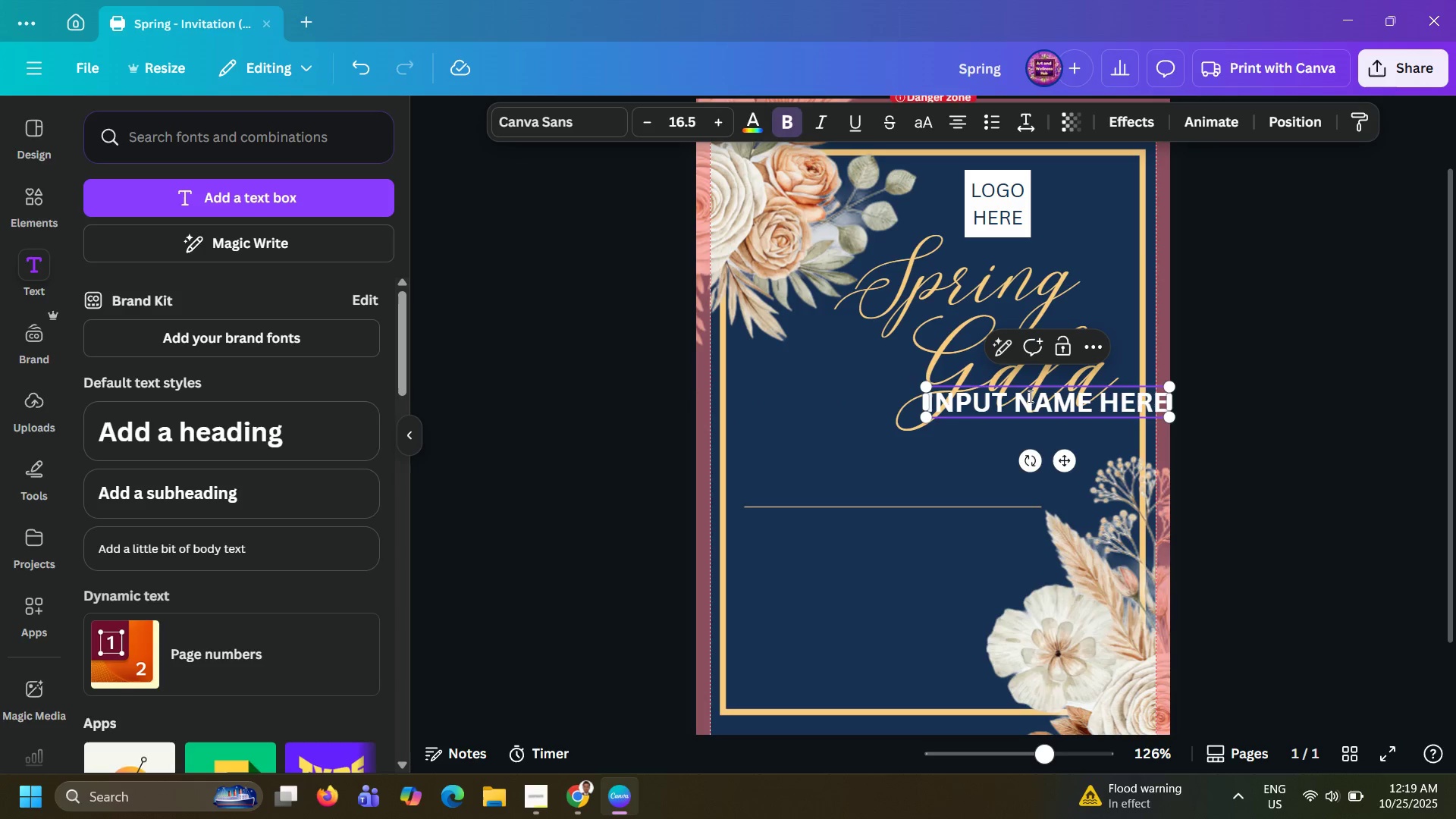 
left_click([1031, 397])
 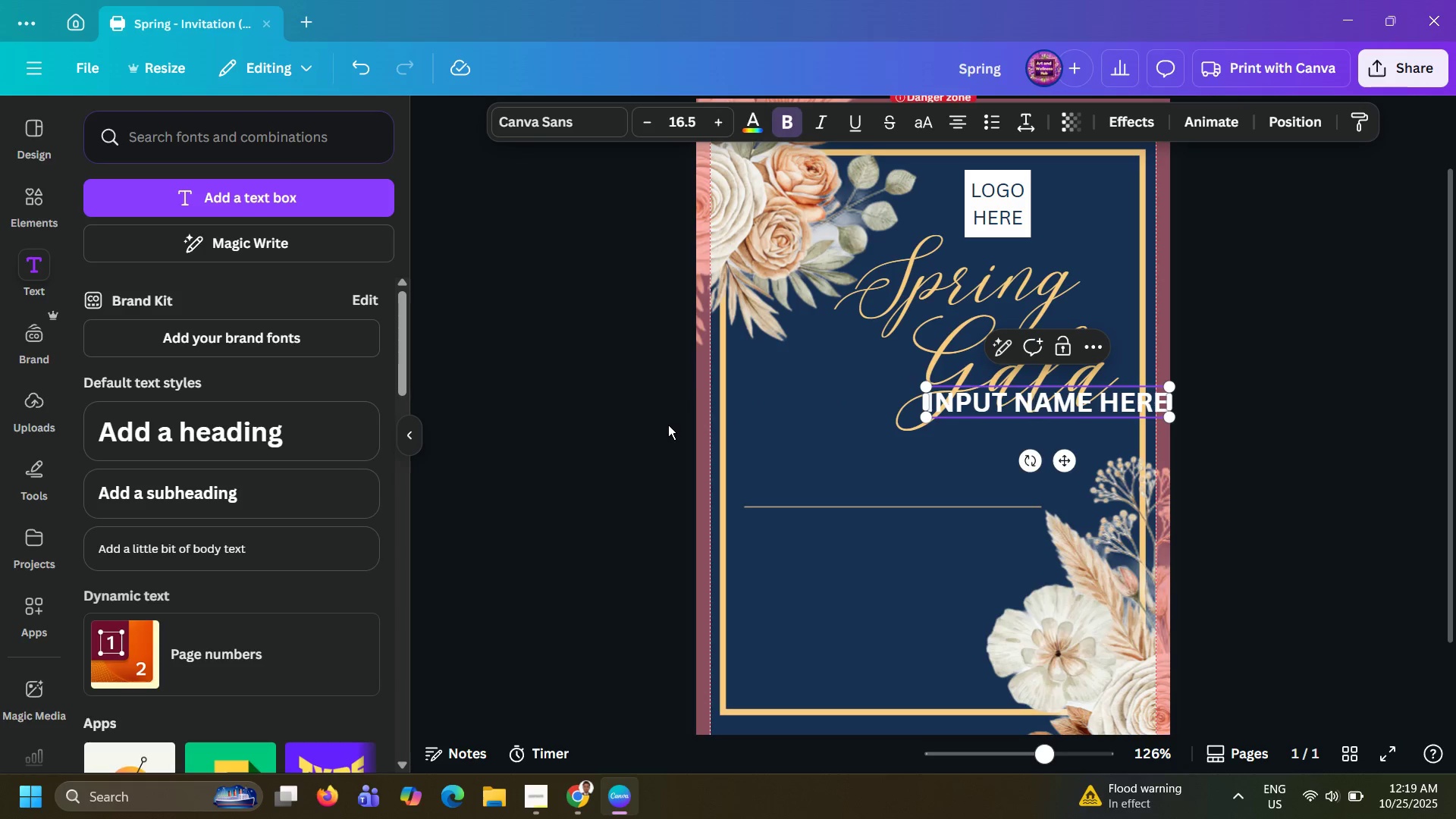 
double_click([668, 425])
 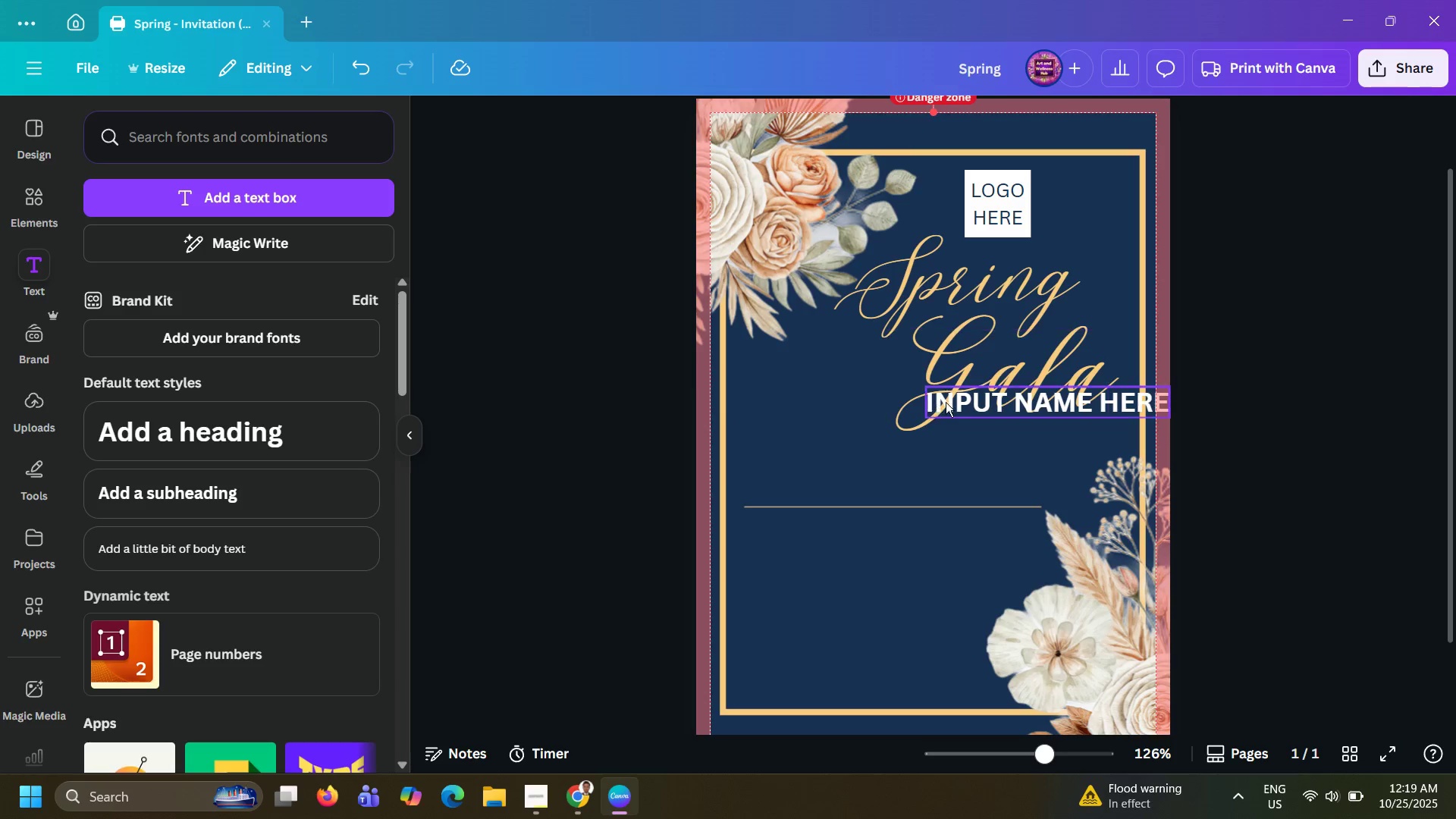 
left_click_drag(start_coordinate=[949, 401], to_coordinate=[792, 481])
 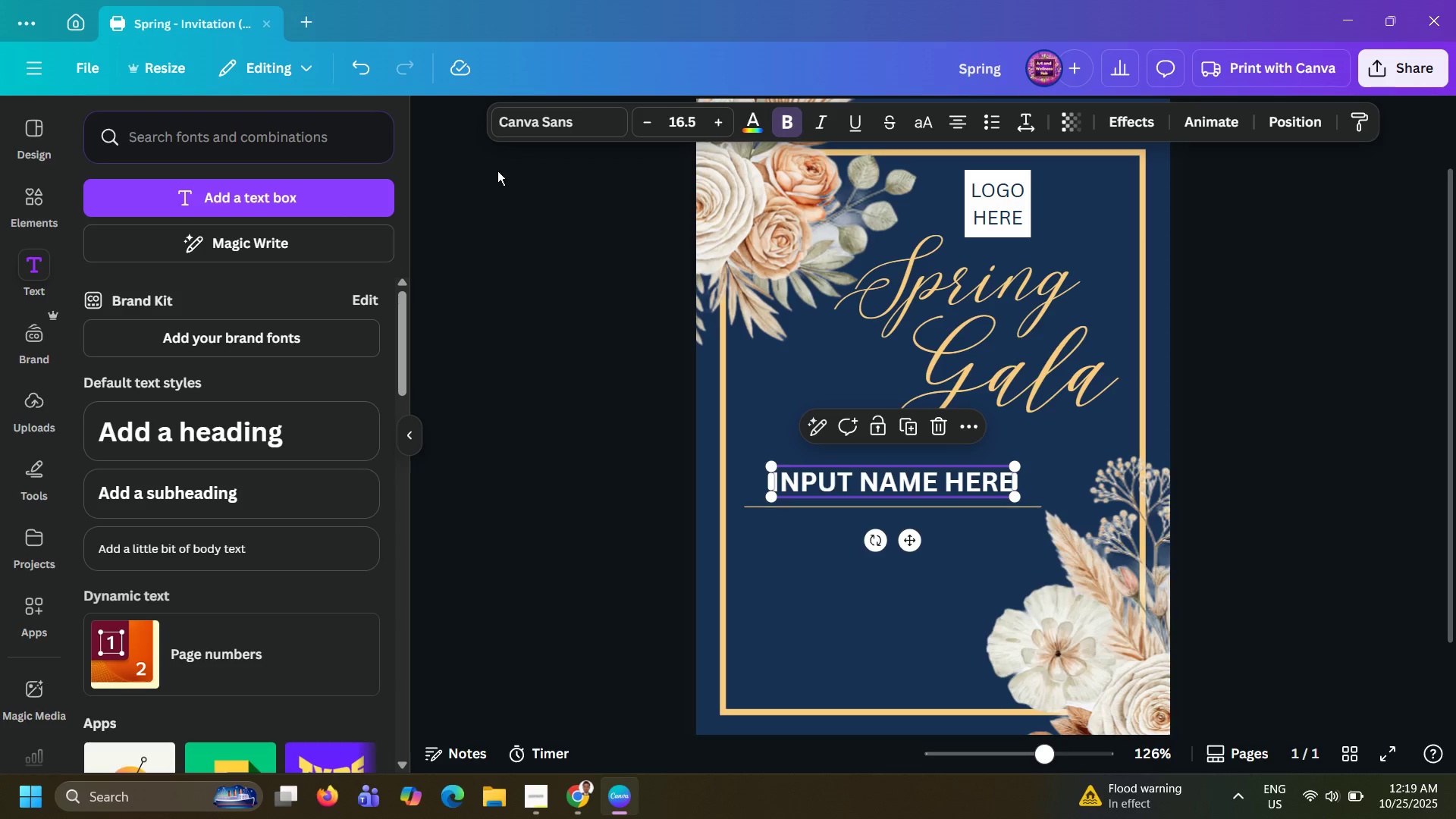 
left_click([526, 130])
 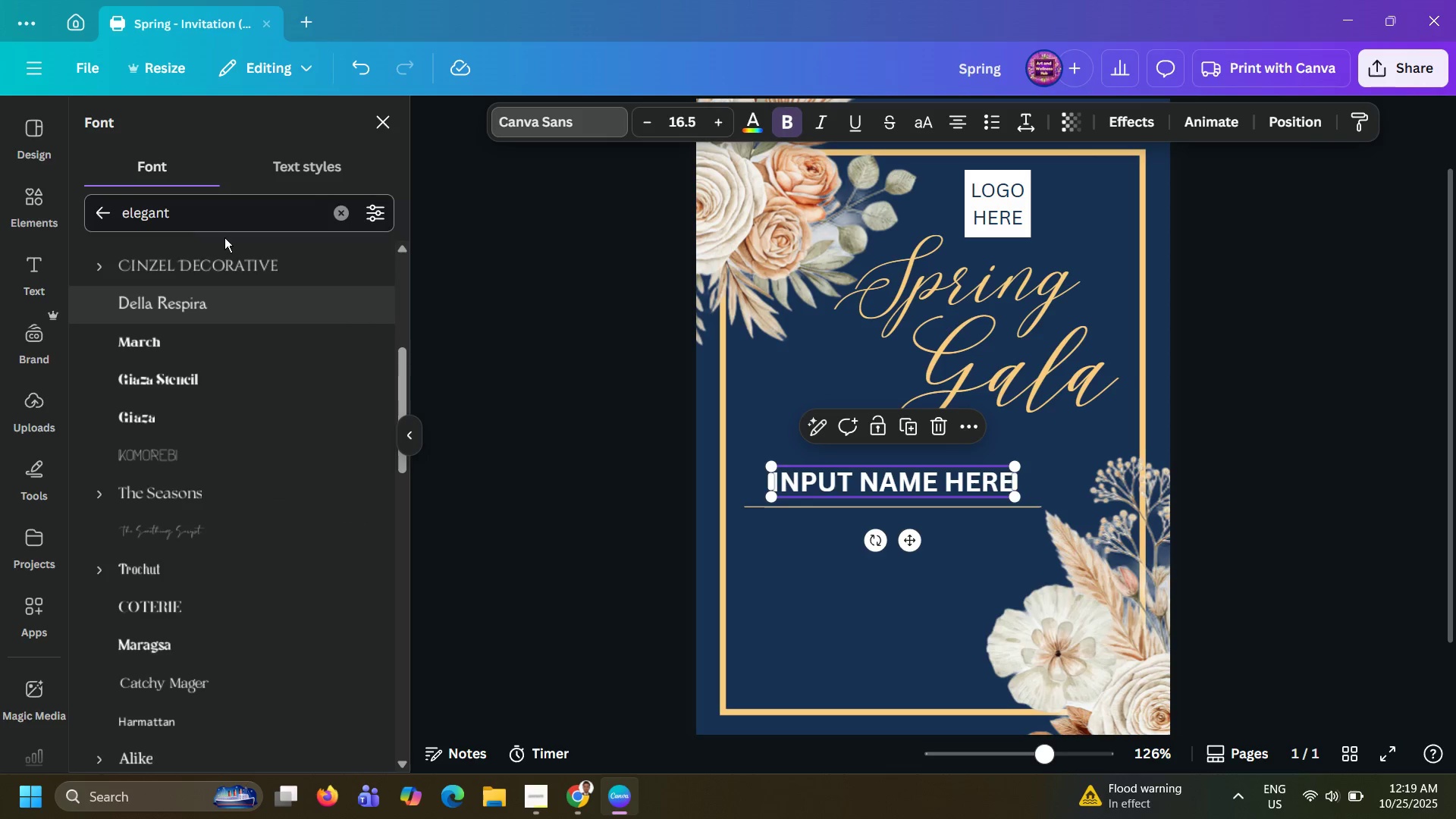 
left_click([190, 358])
 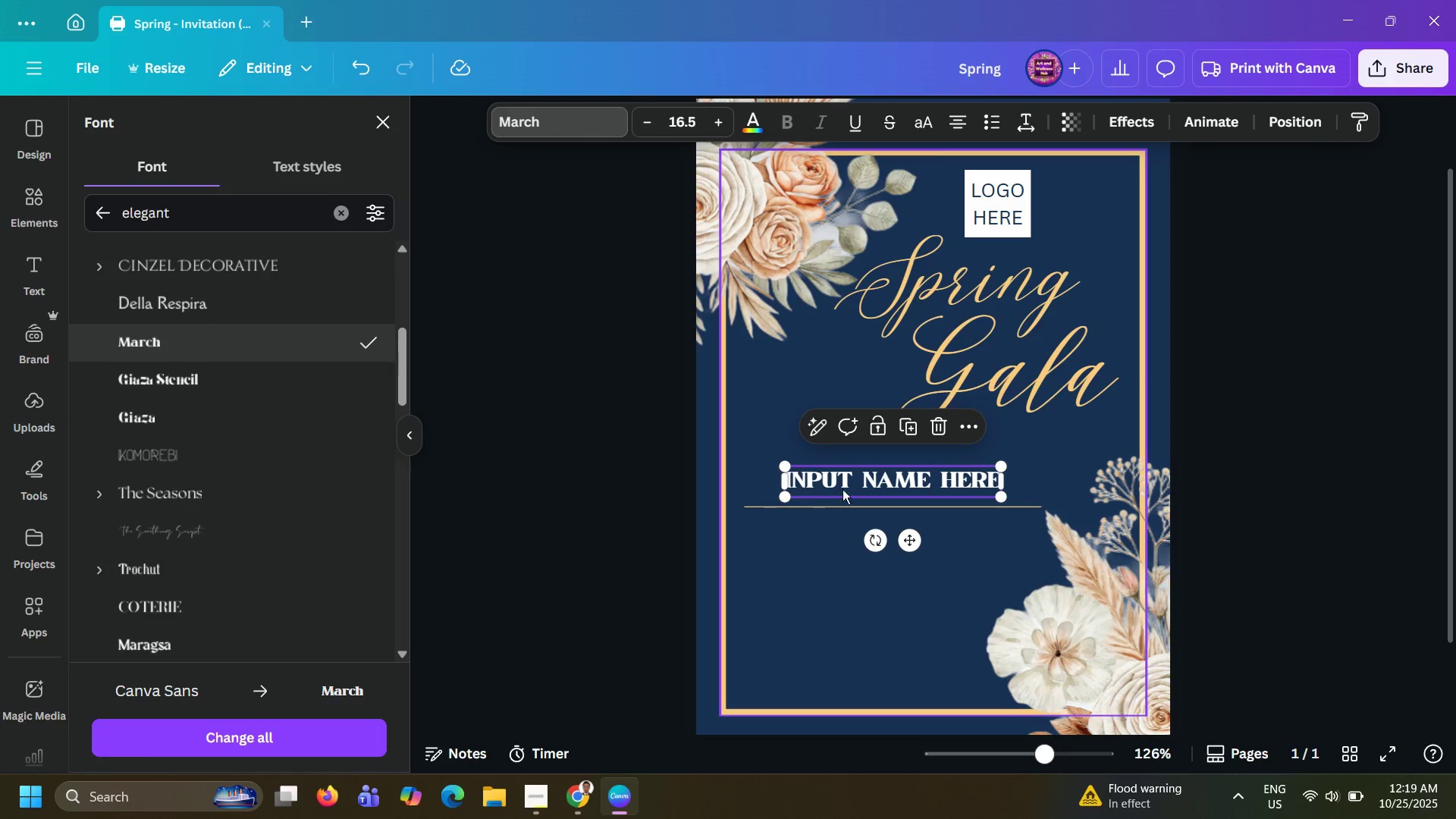 
left_click_drag(start_coordinate=[871, 472], to_coordinate=[871, 476])
 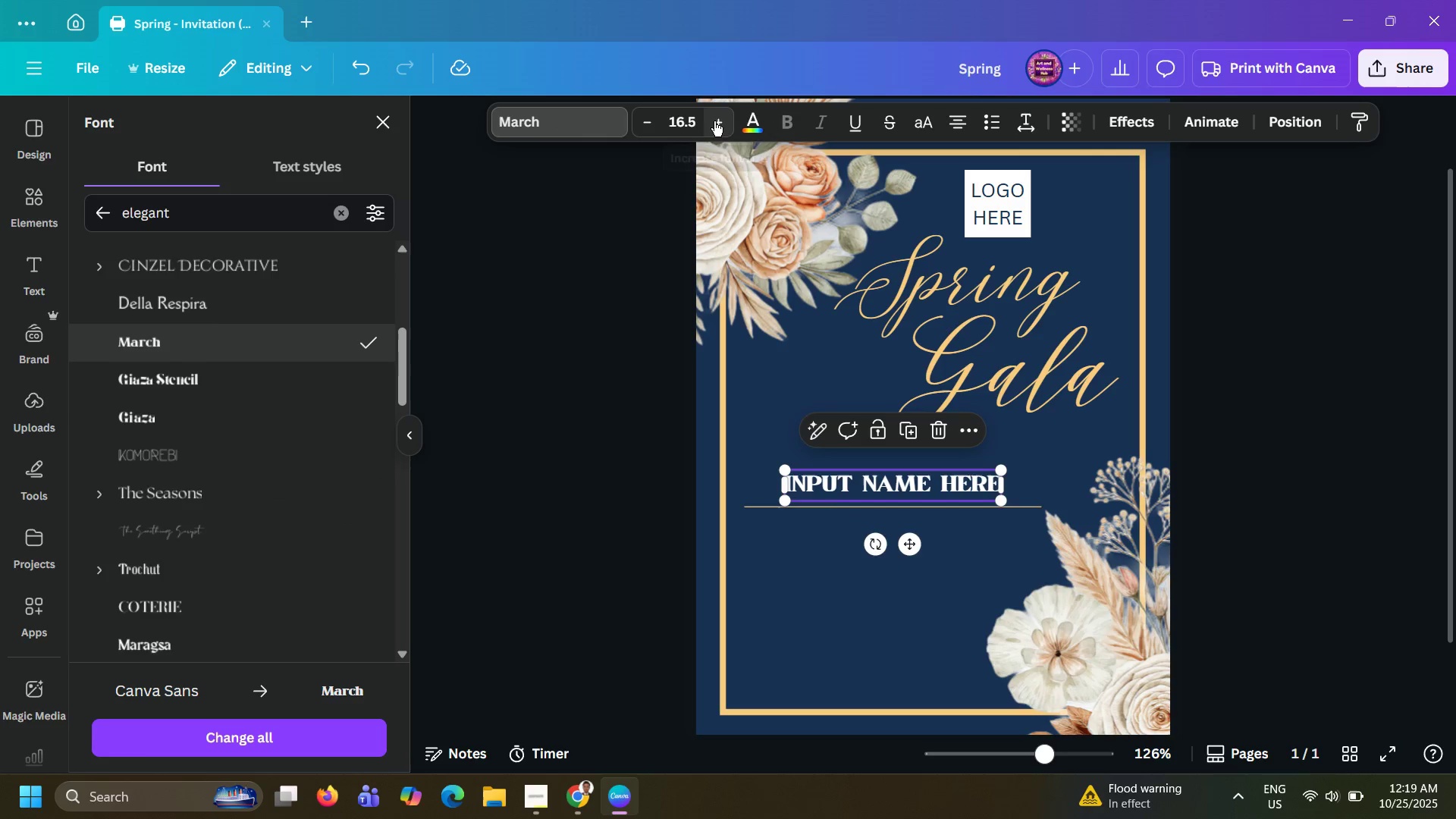 
double_click([716, 121])
 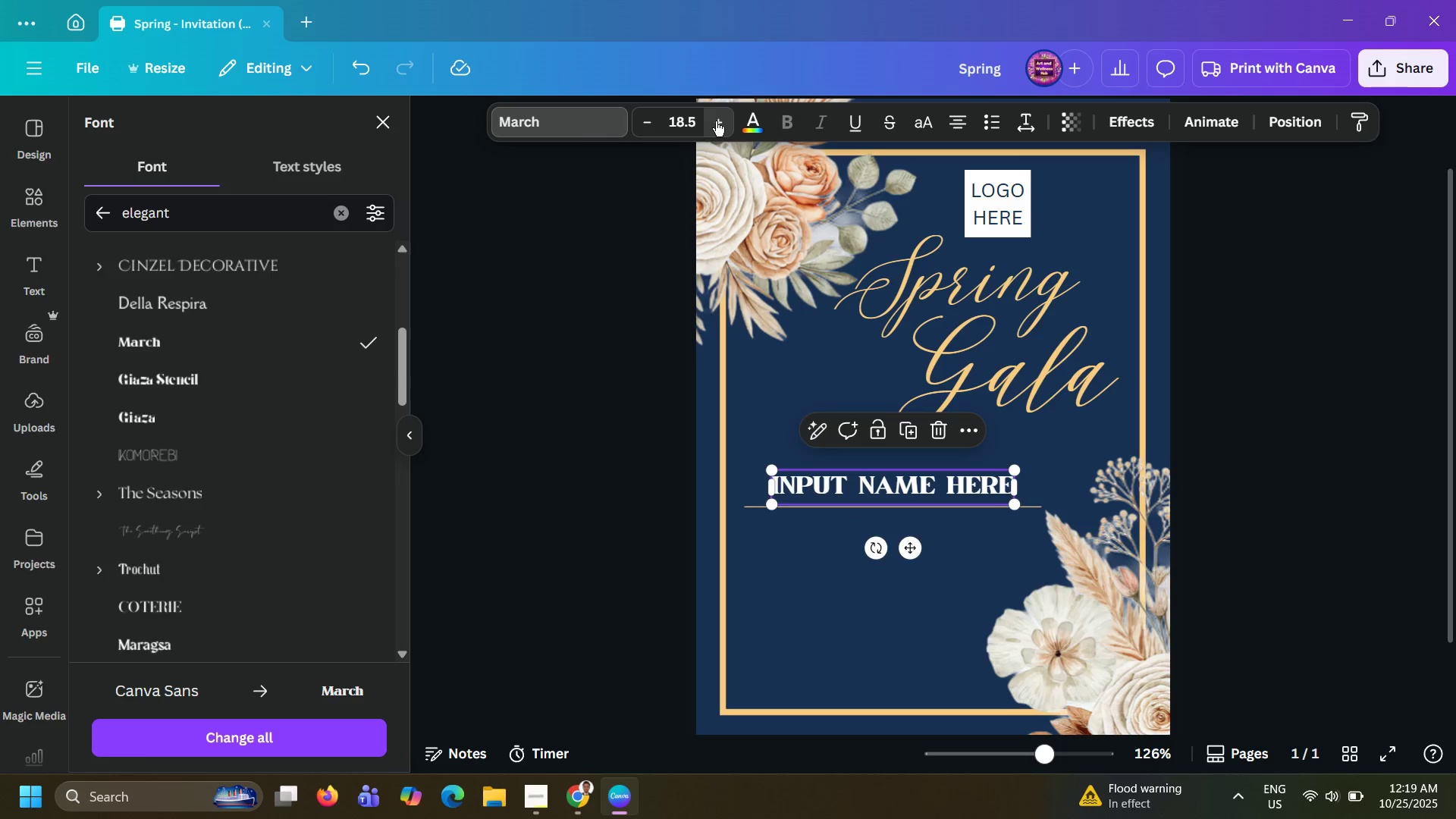 
triple_click([716, 121])
 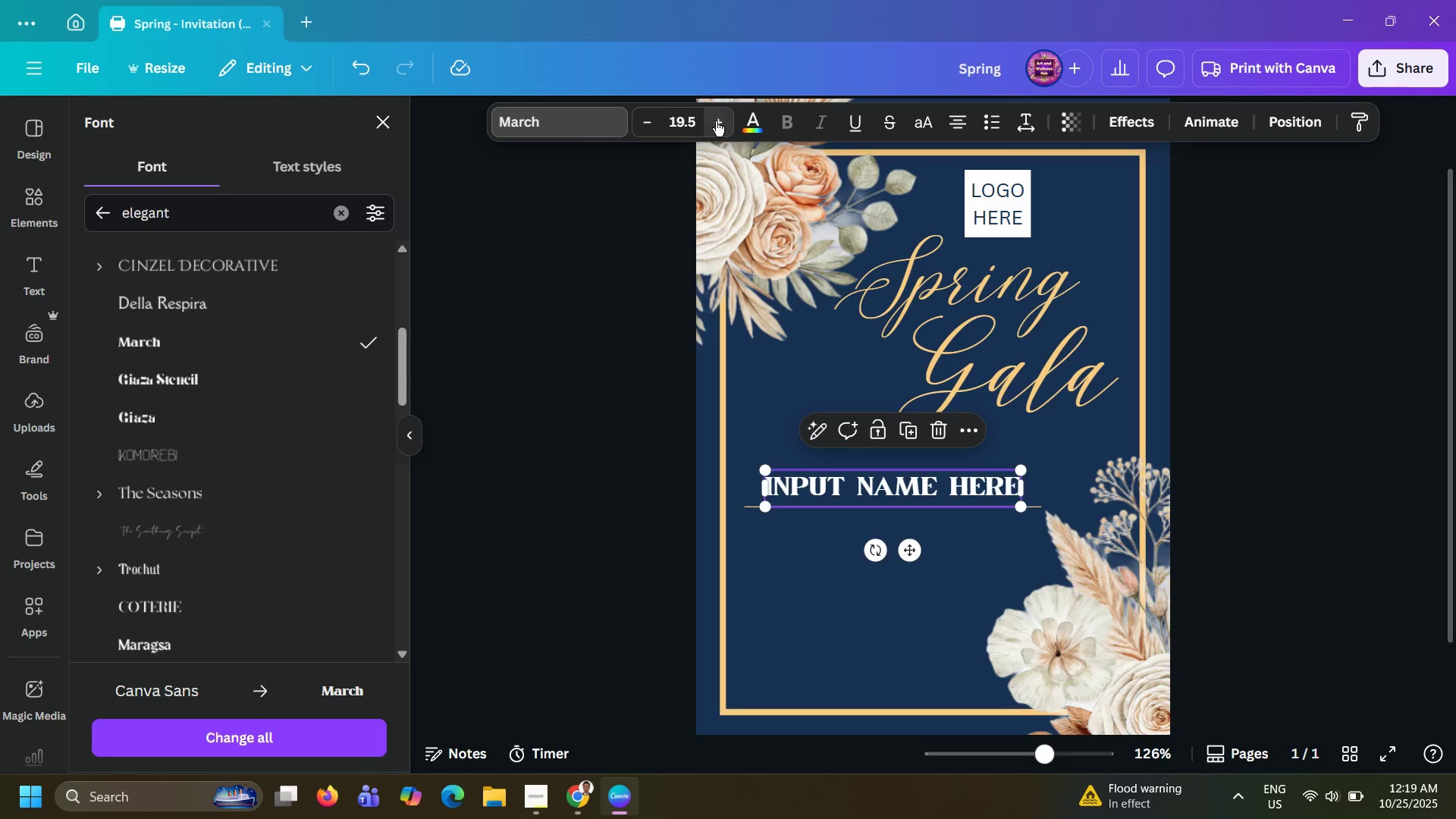 
triple_click([716, 121])
 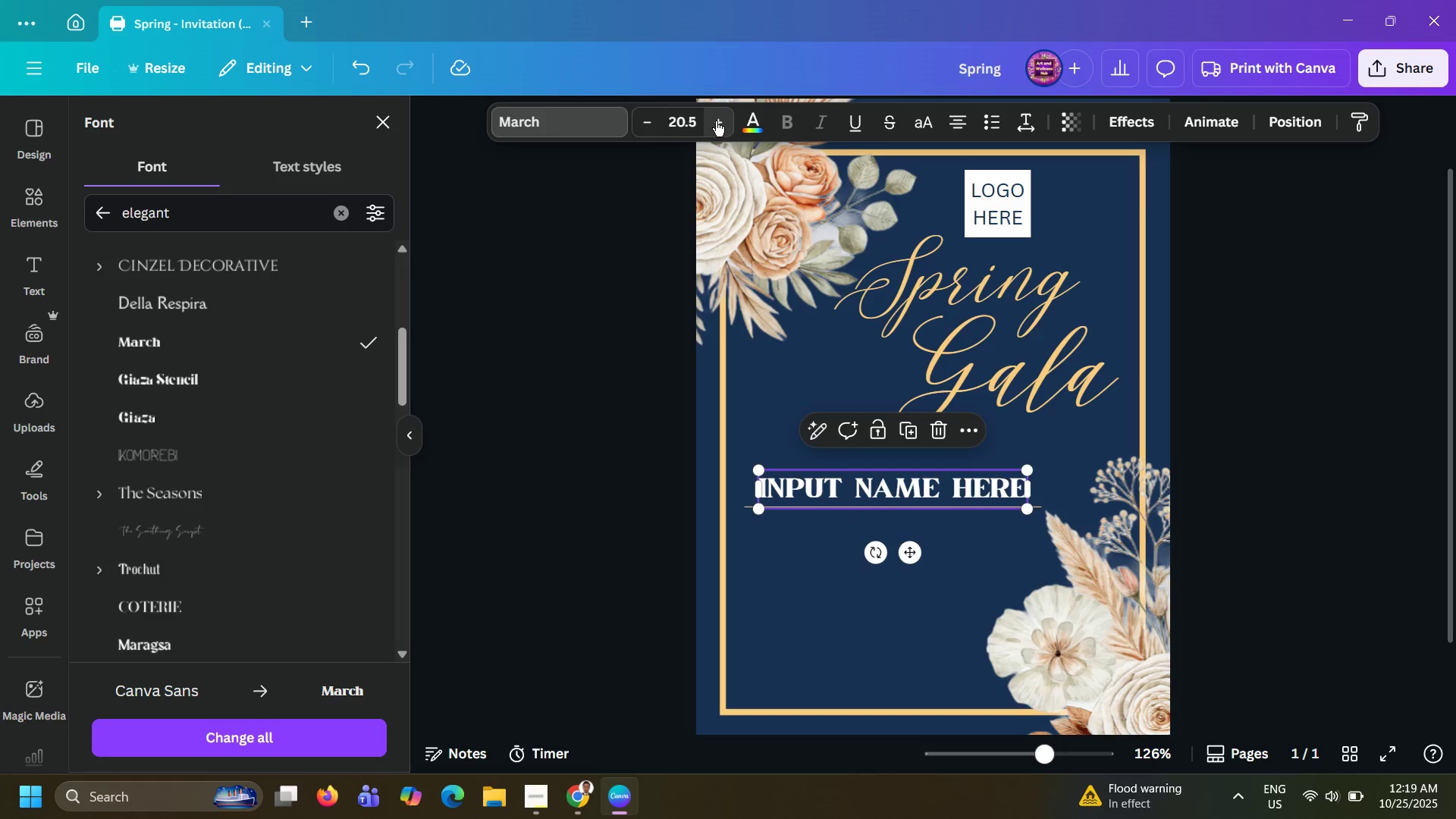 
triple_click([716, 121])
 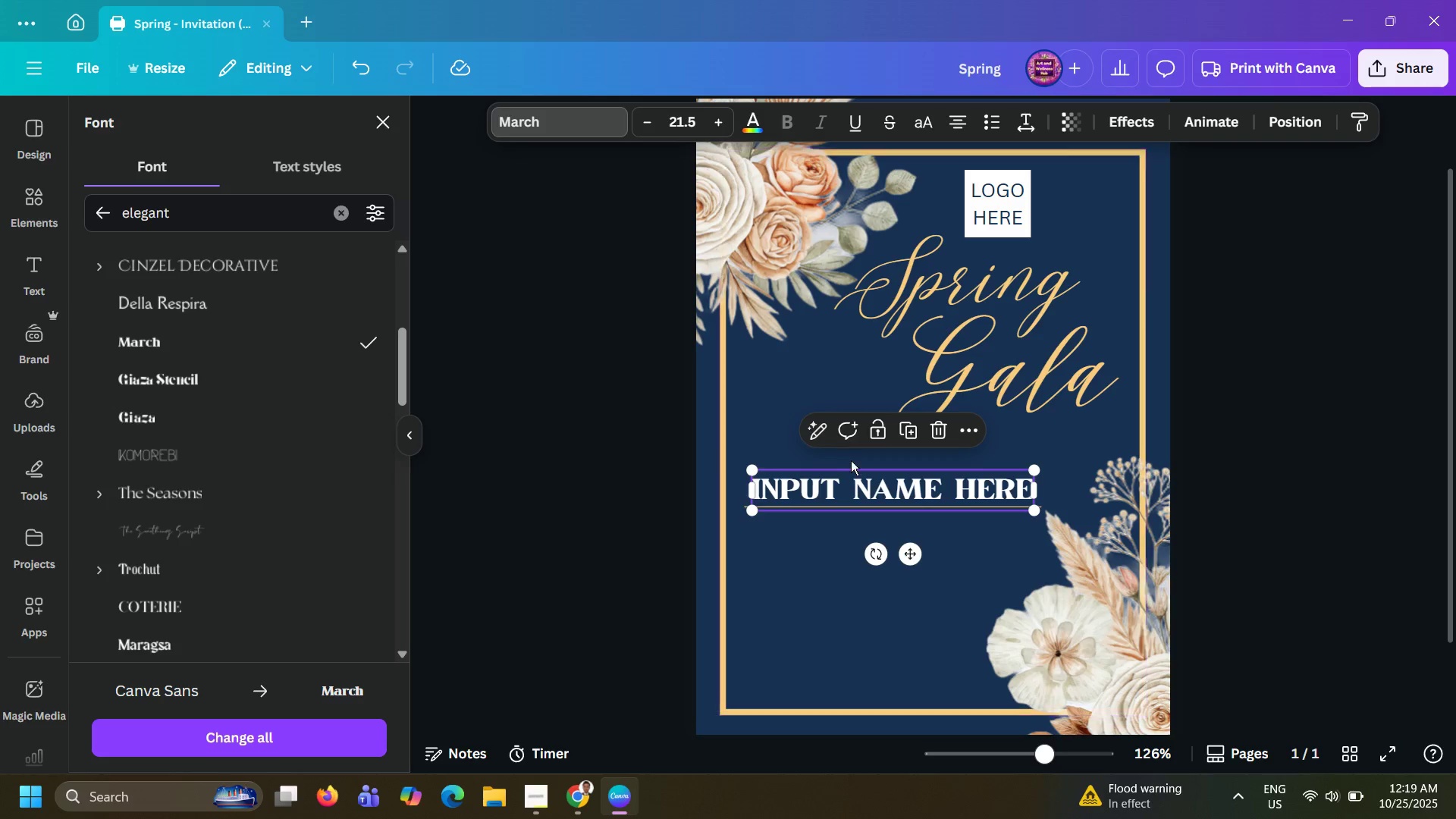 
left_click_drag(start_coordinate=[855, 482], to_coordinate=[855, 475])
 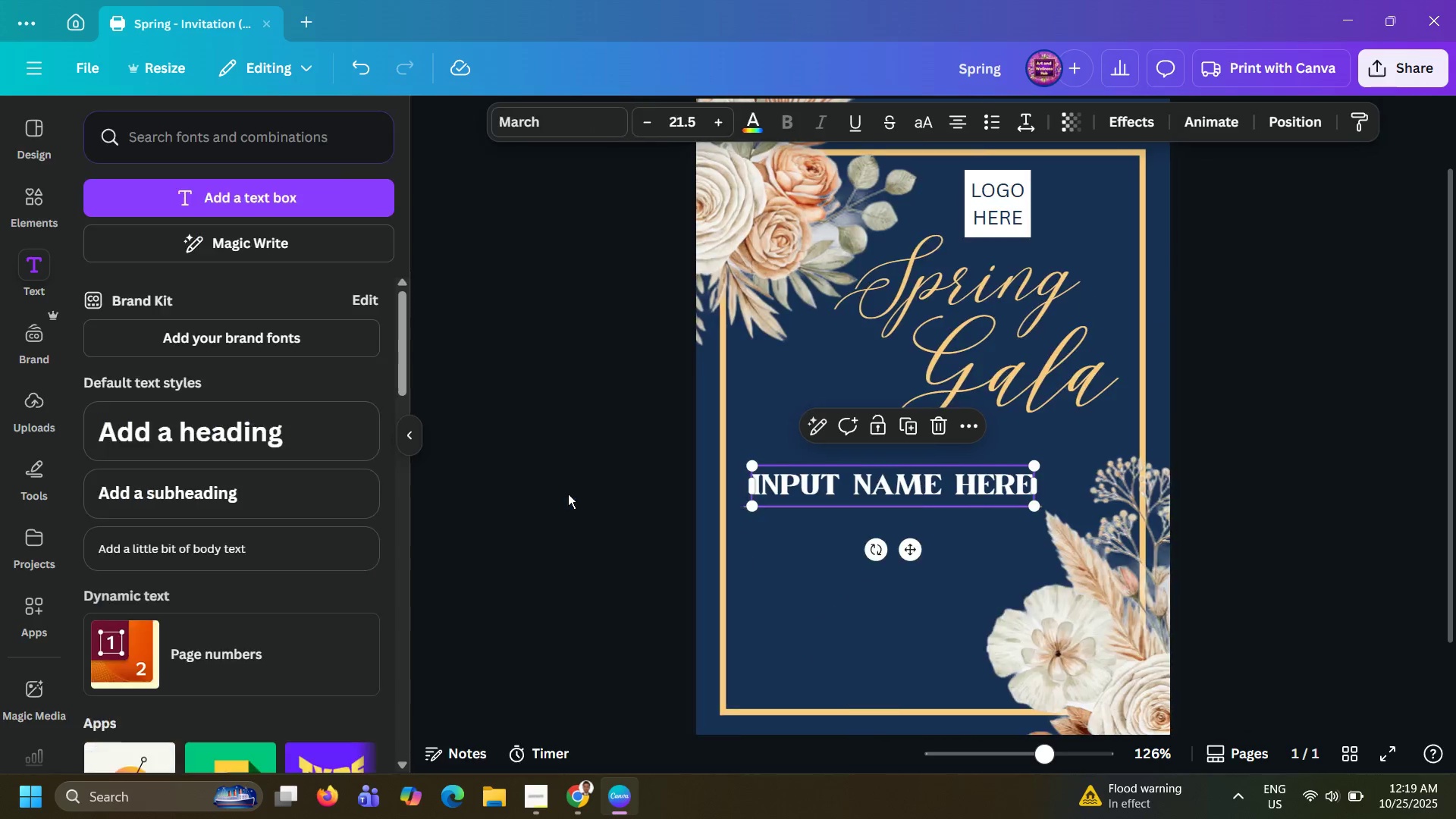 
double_click([568, 494])
 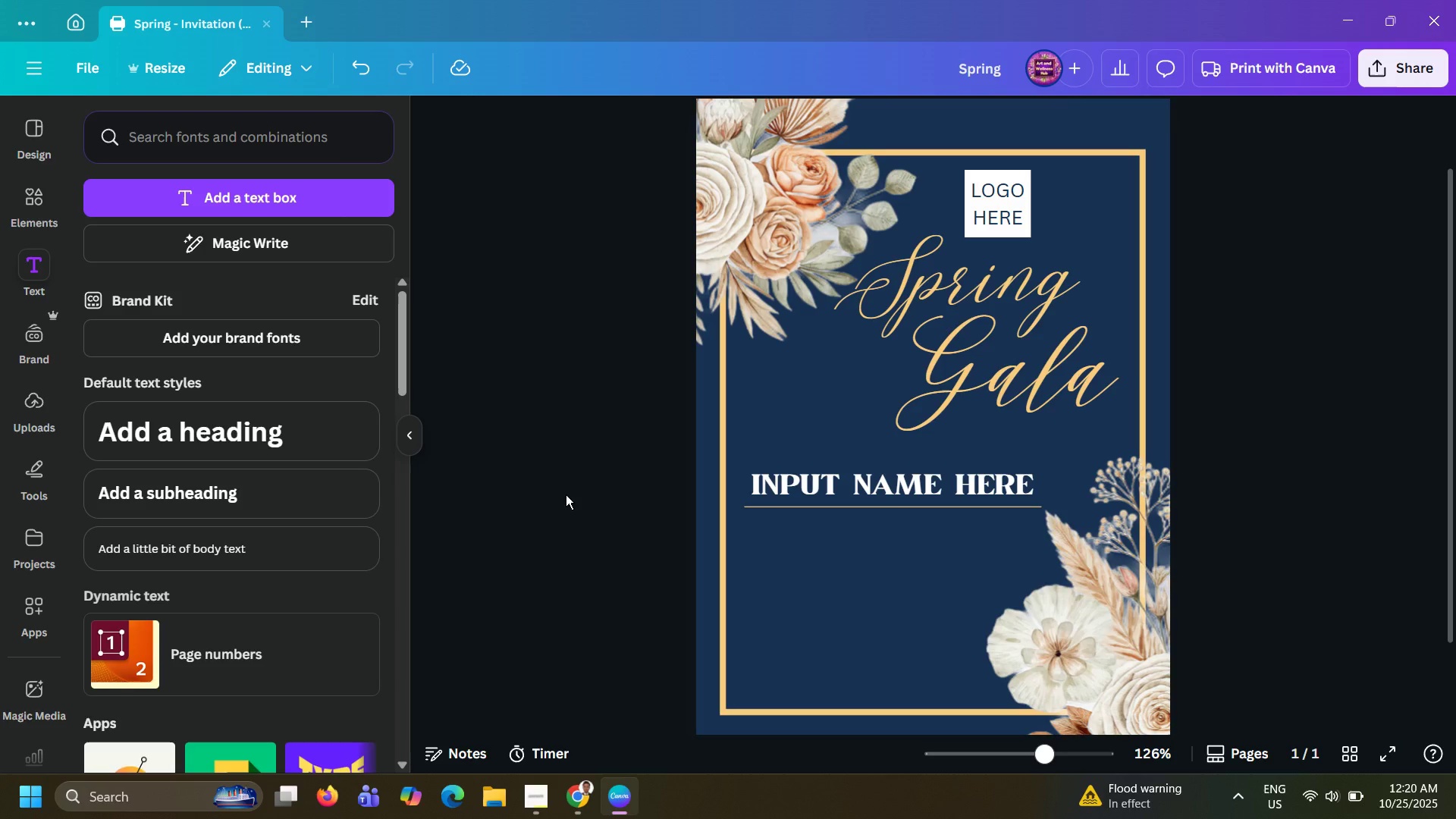 
wait(24.37)
 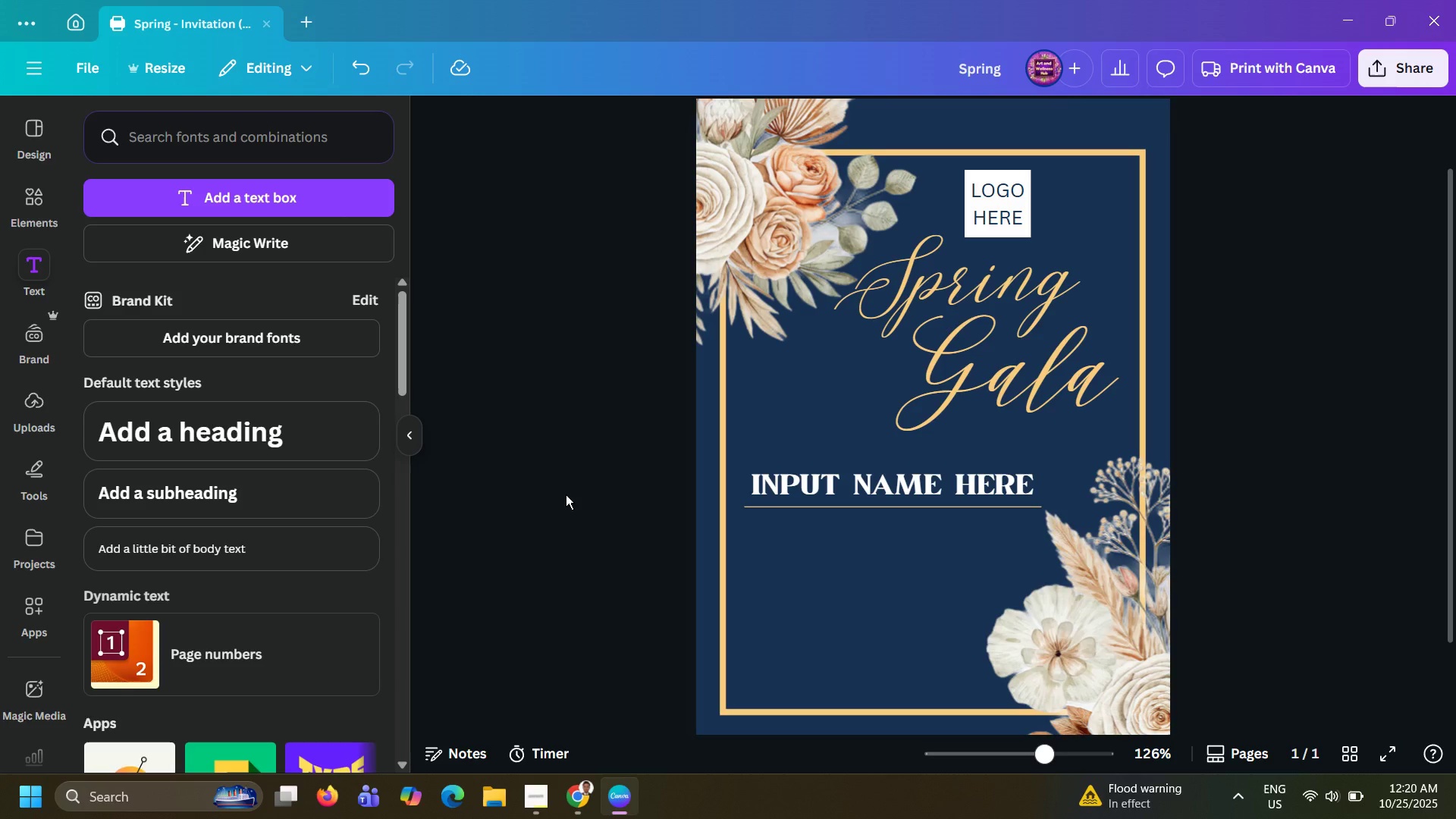 
left_click([39, 202])
 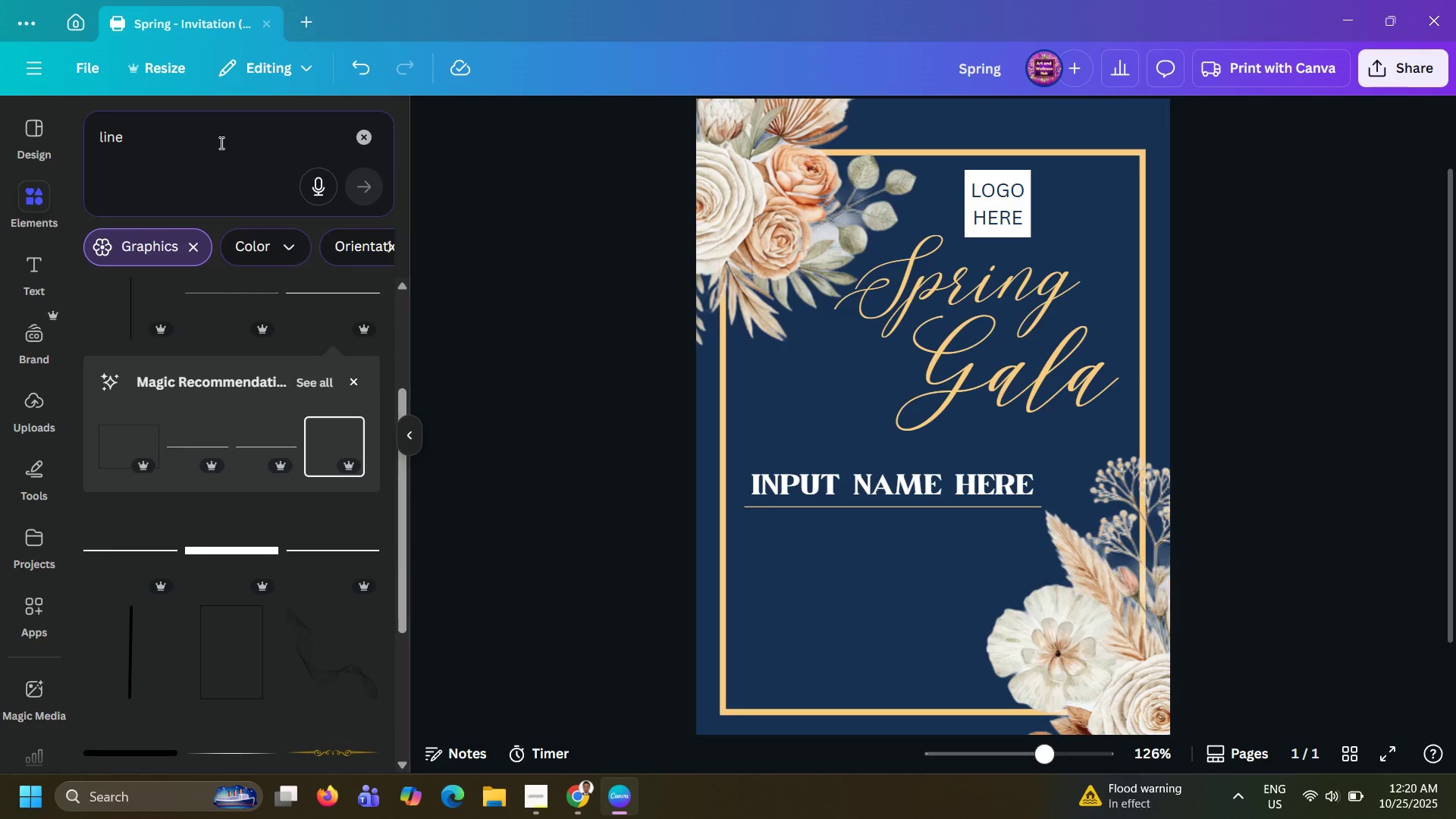 
double_click([220, 143])
 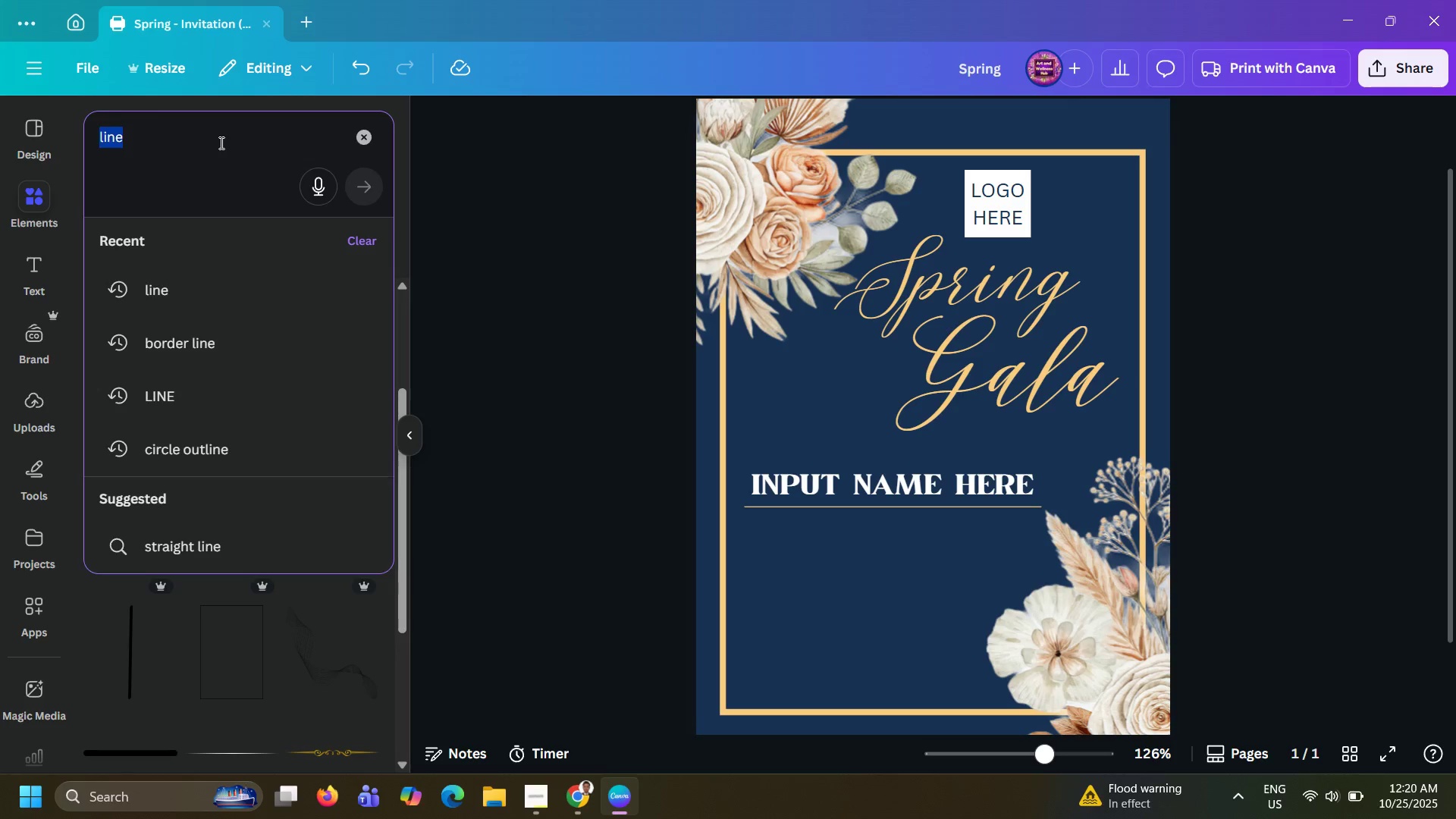 
type(BOX)
 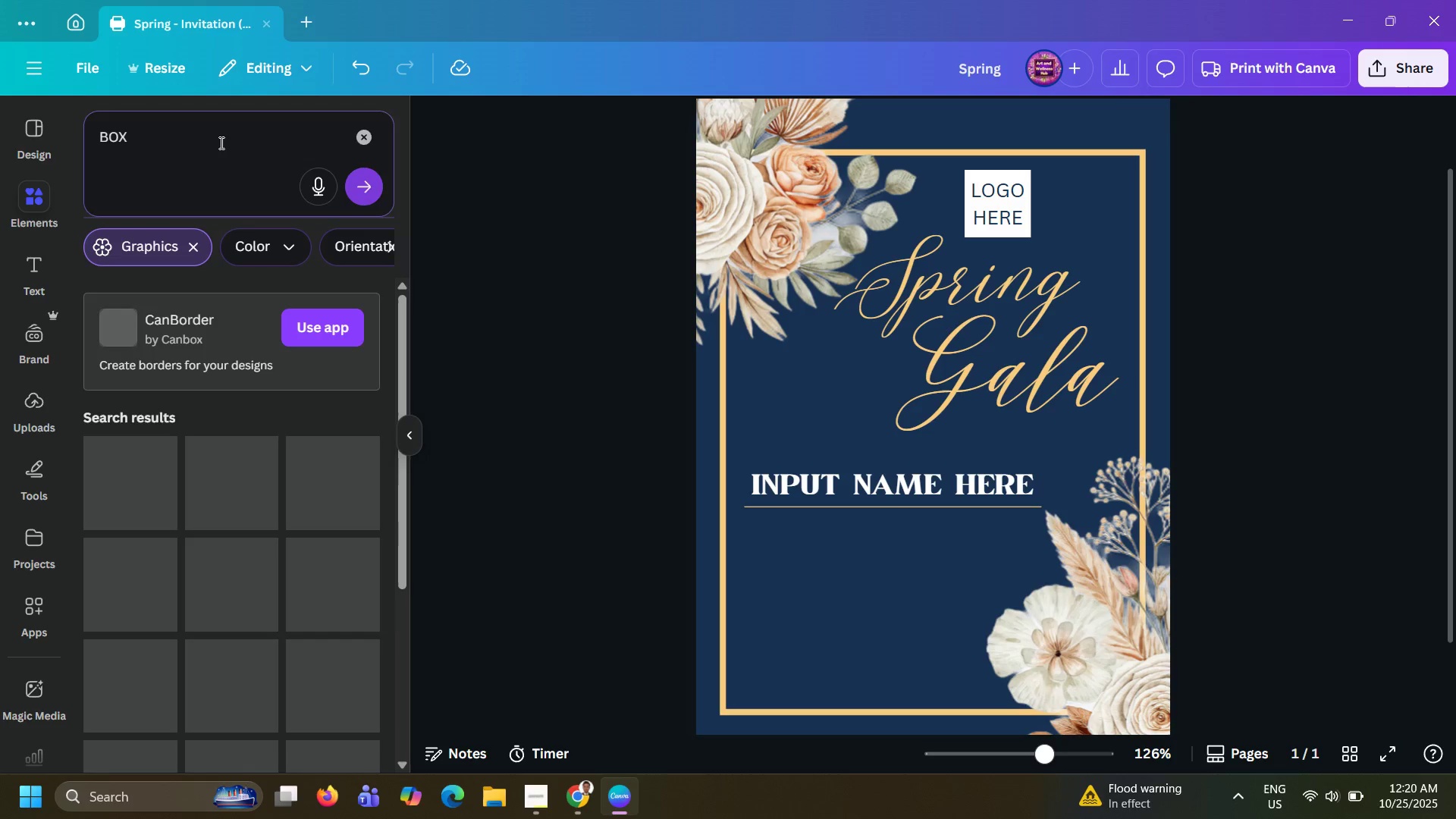 
key(Enter)
 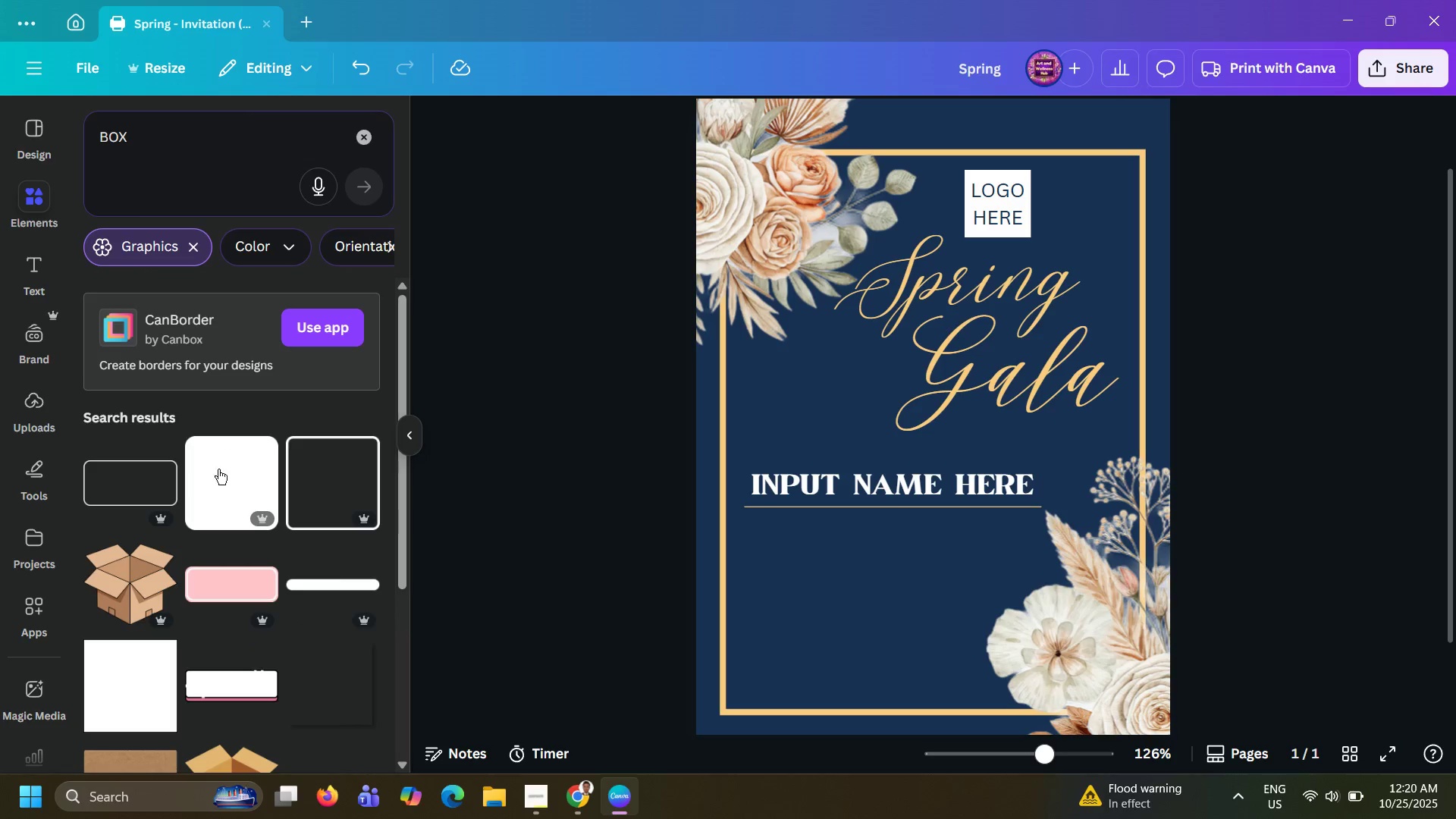 
scroll: coordinate [240, 538], scroll_direction: down, amount: 8.0
 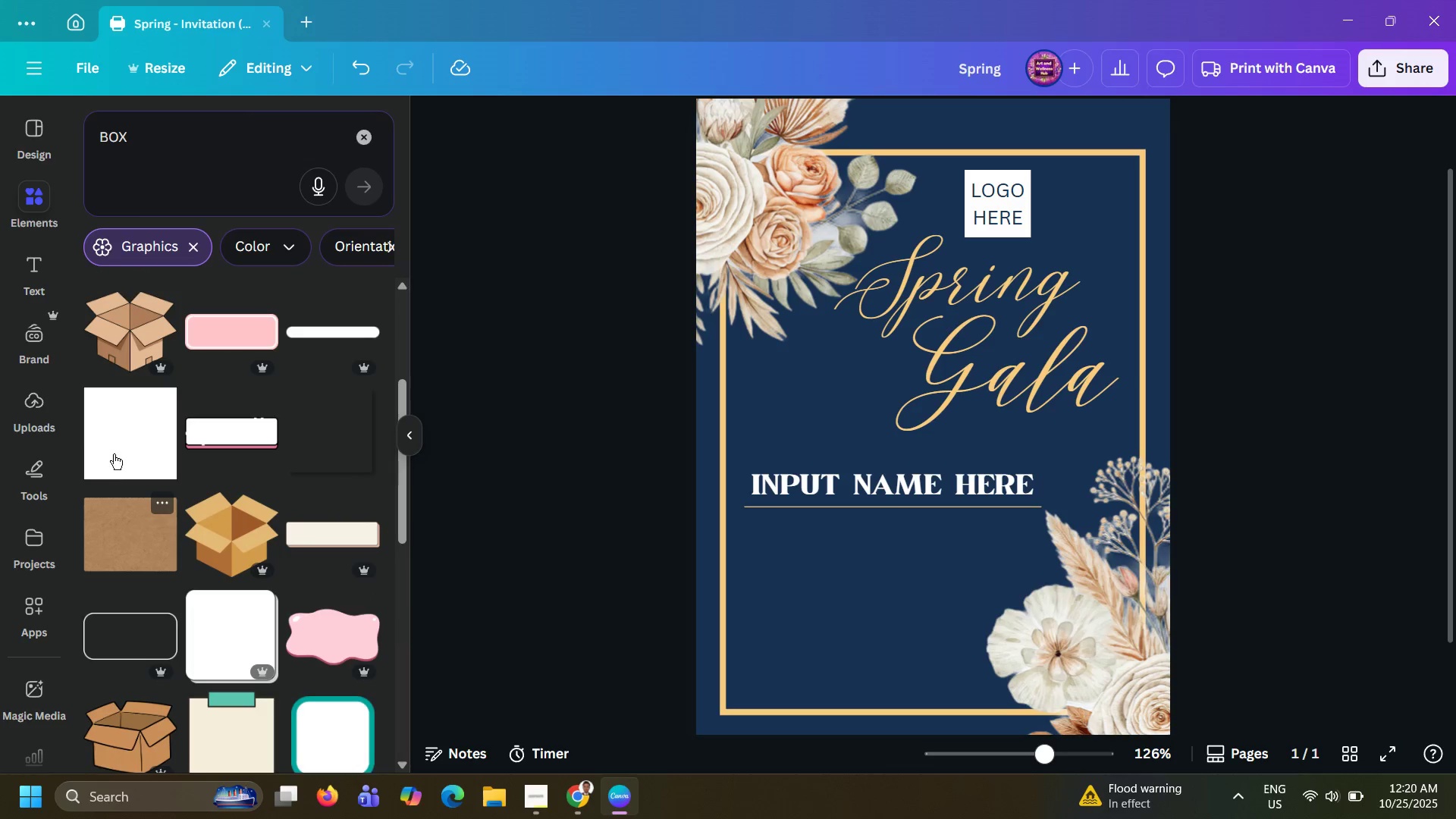 
scroll: coordinate [115, 426], scroll_direction: up, amount: 3.0
 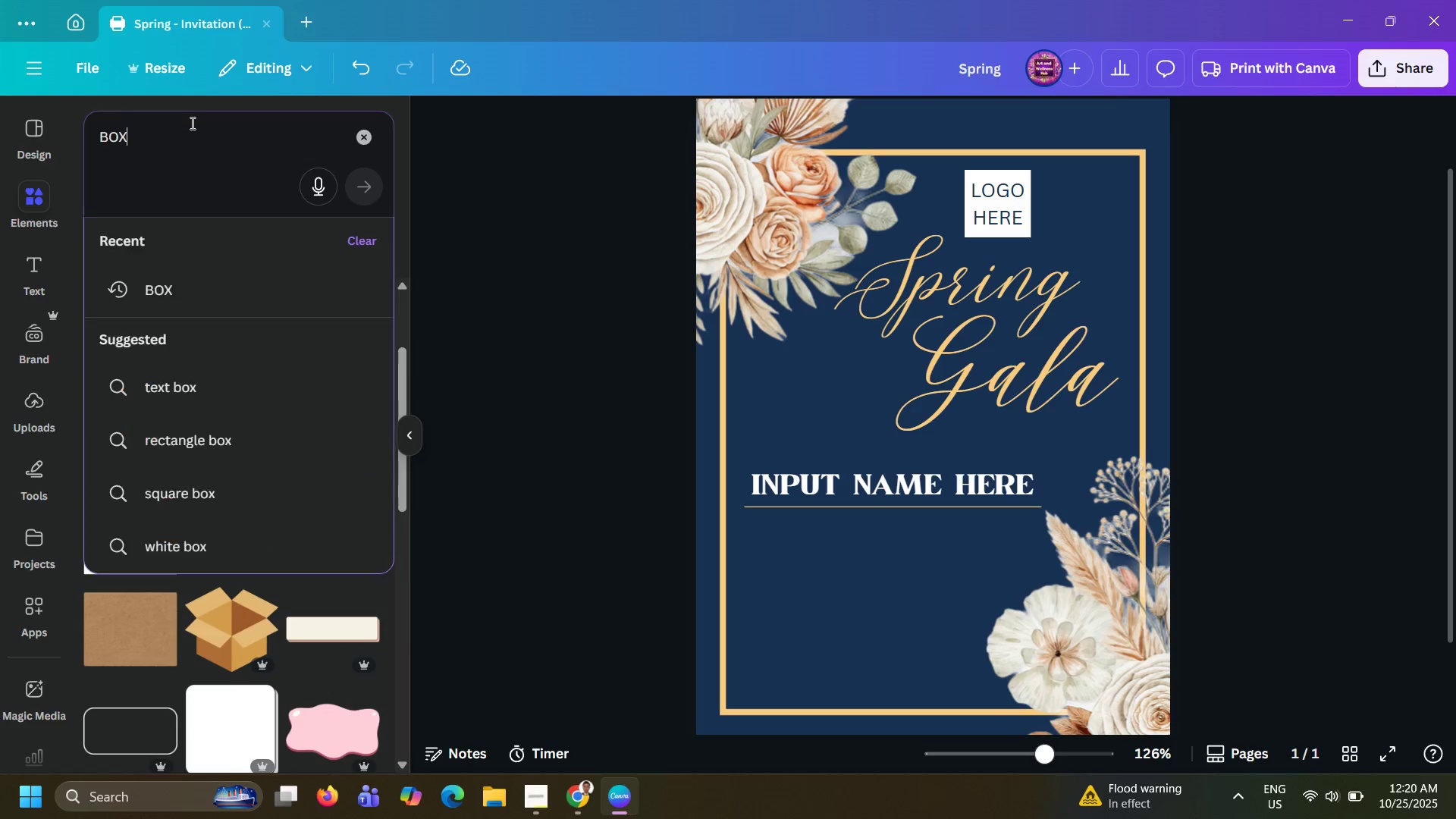 
double_click([191, 123])
 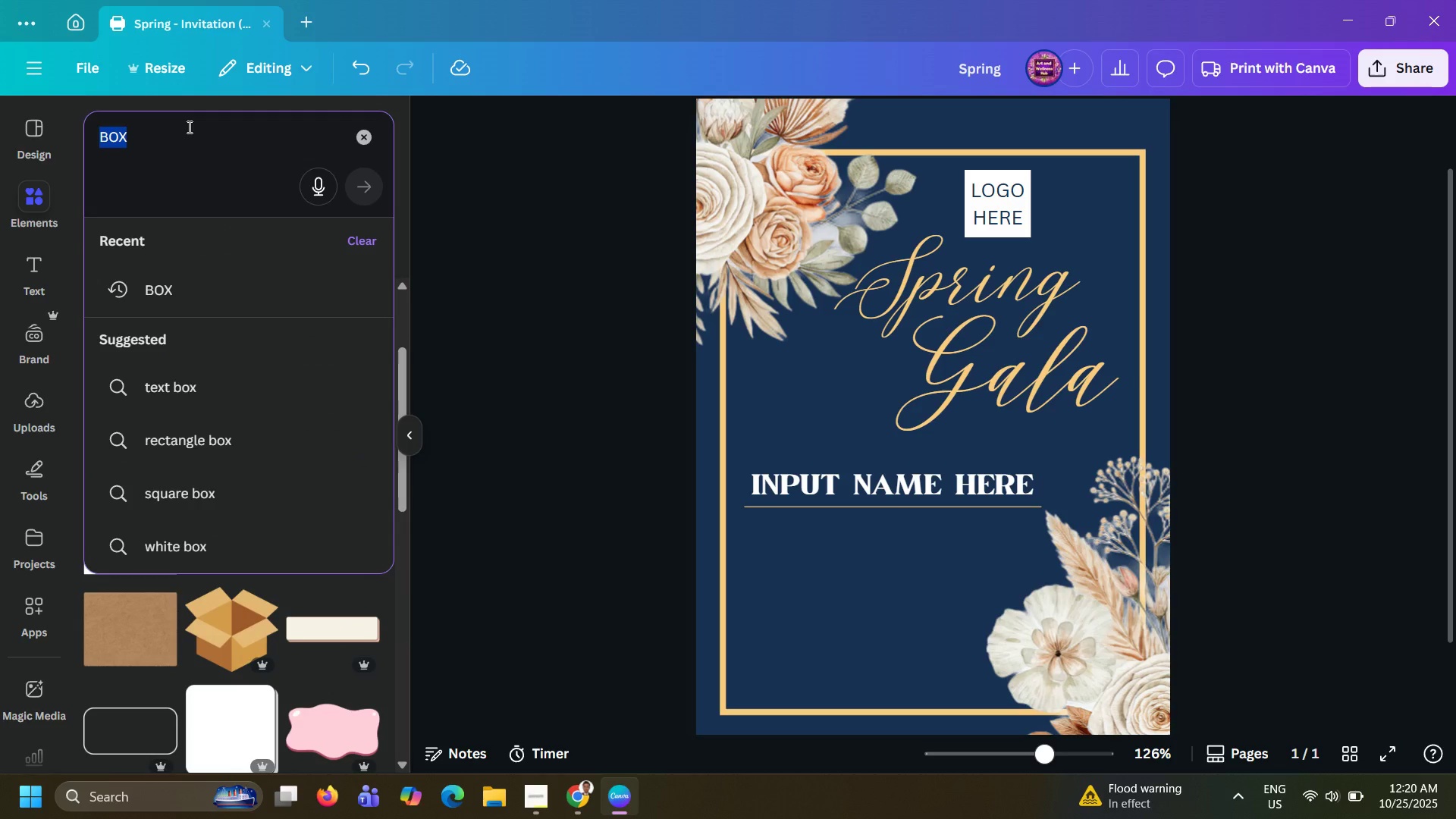 
type(TICK BOX)
 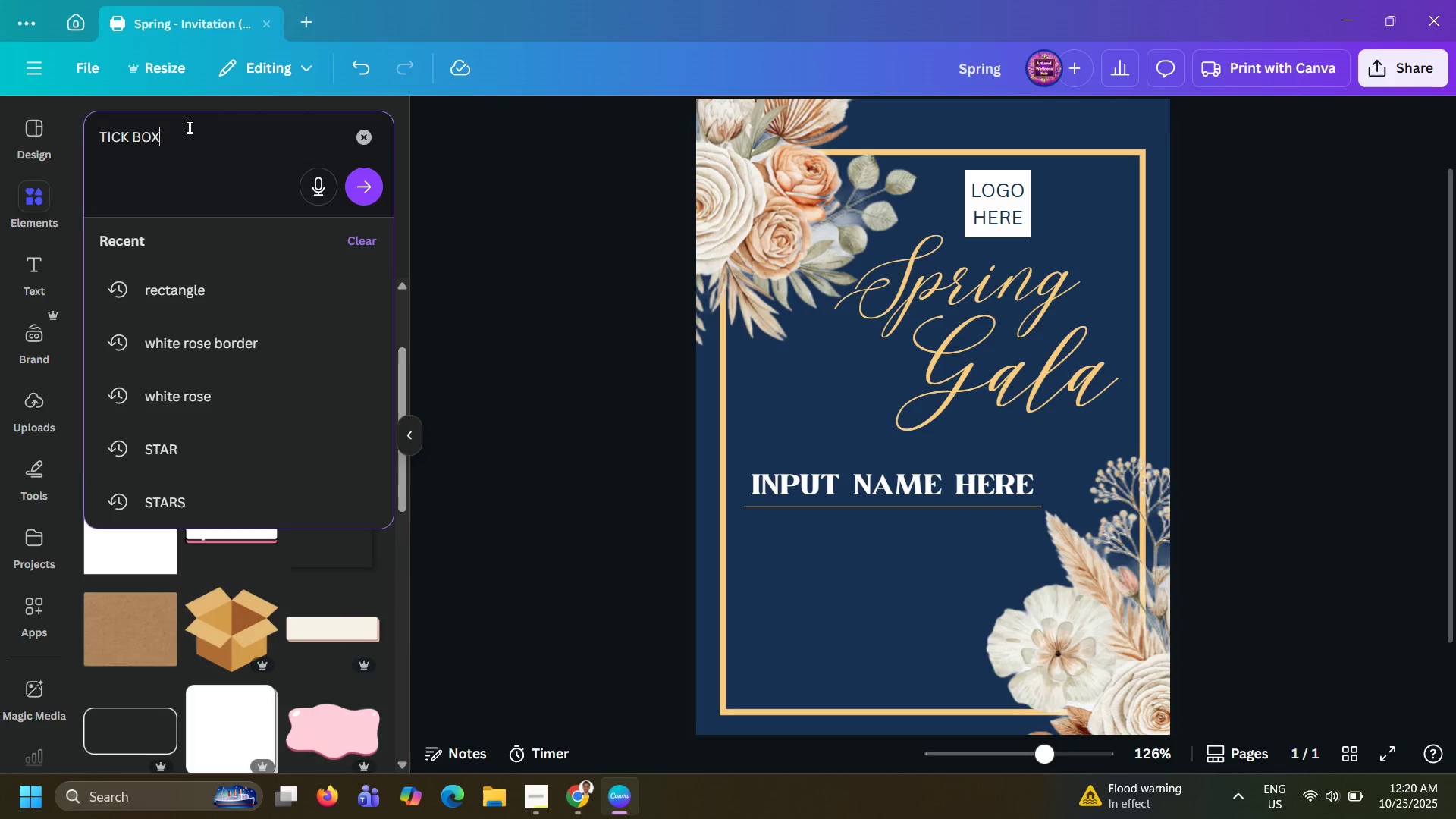 
key(Enter)
 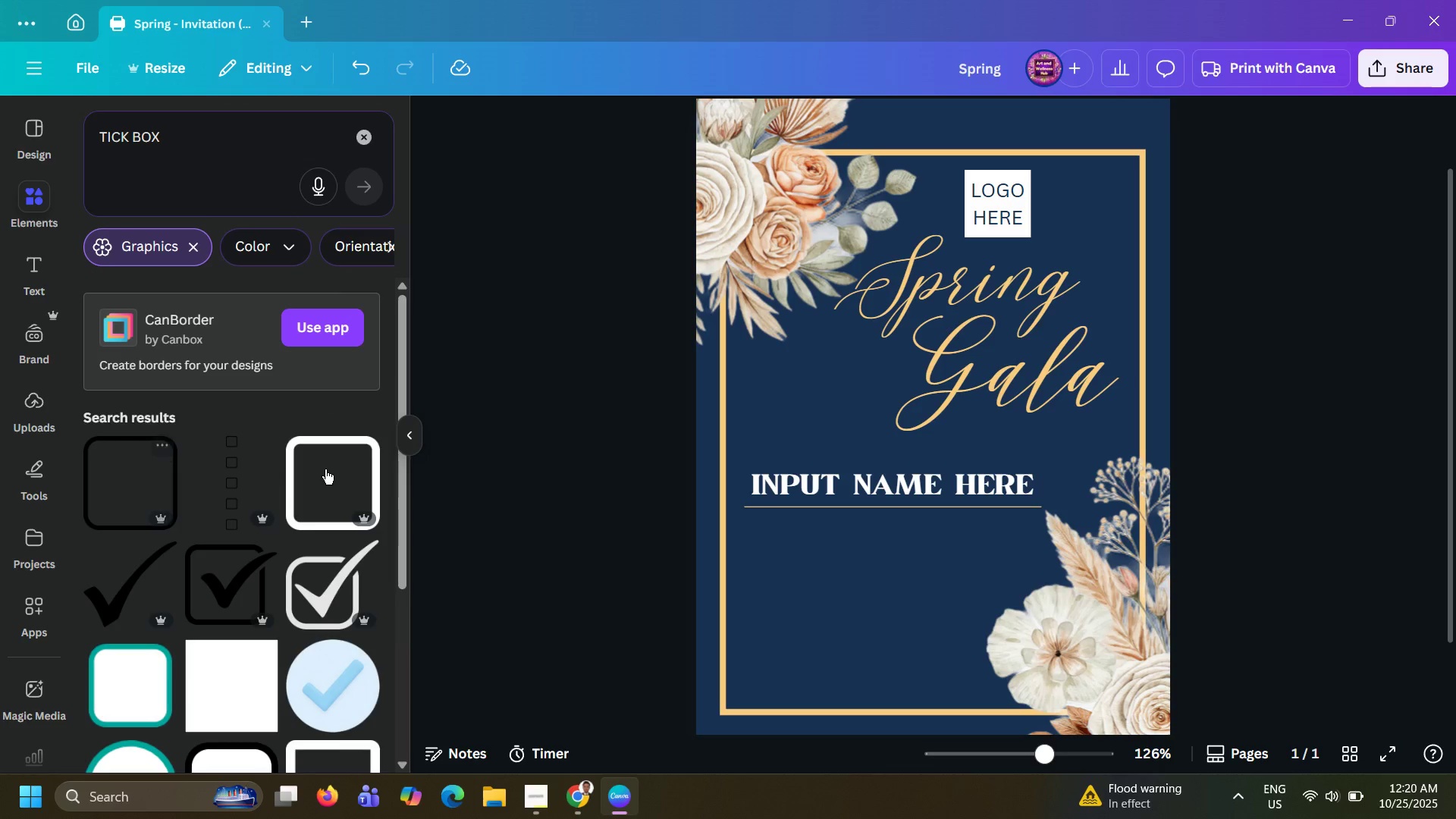 
left_click([326, 469])
 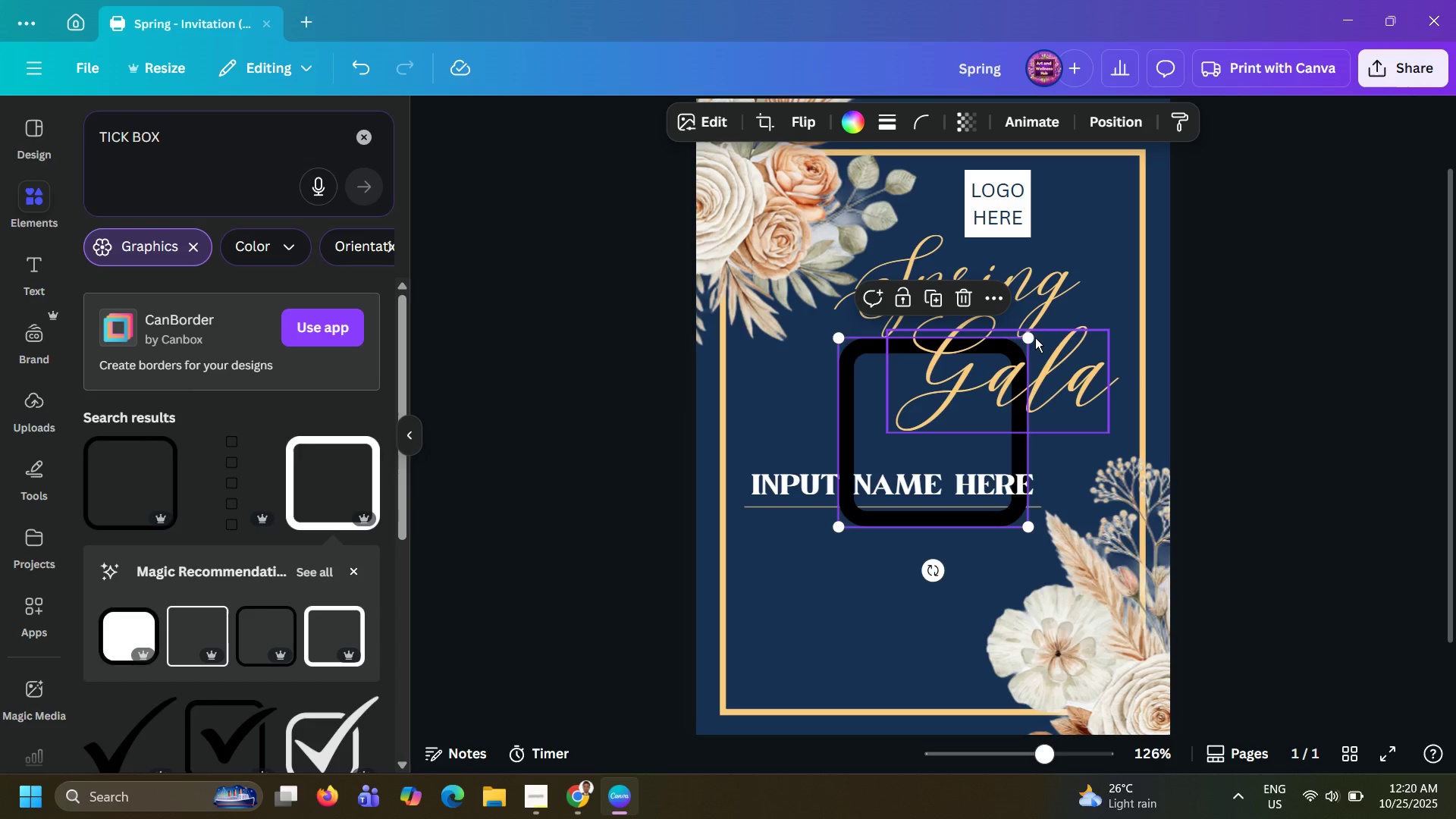 
left_click_drag(start_coordinate=[1033, 338], to_coordinate=[918, 453])
 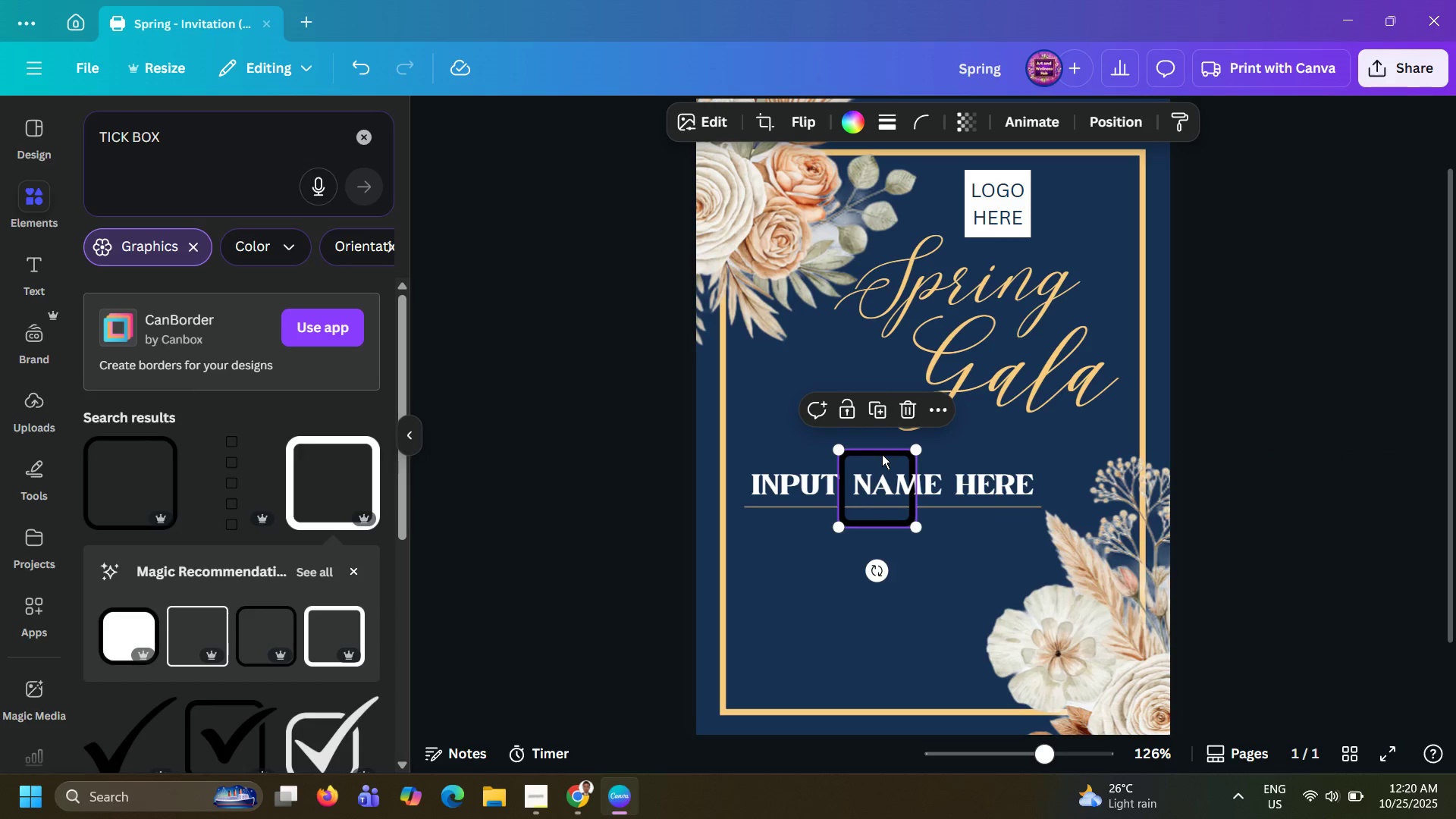 
left_click_drag(start_coordinate=[882, 454], to_coordinate=[786, 525])
 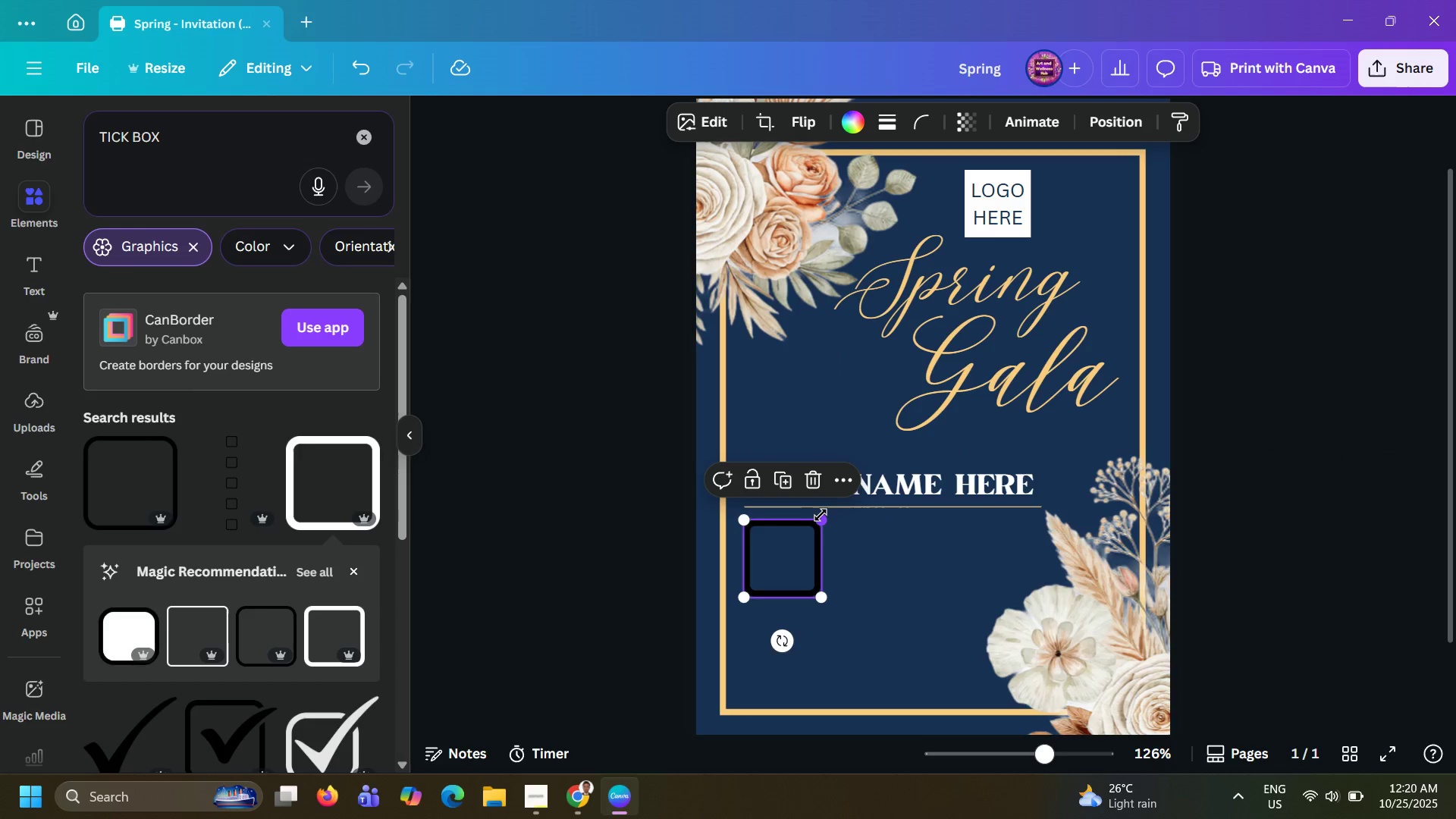 
left_click_drag(start_coordinate=[821, 515], to_coordinate=[780, 573])
 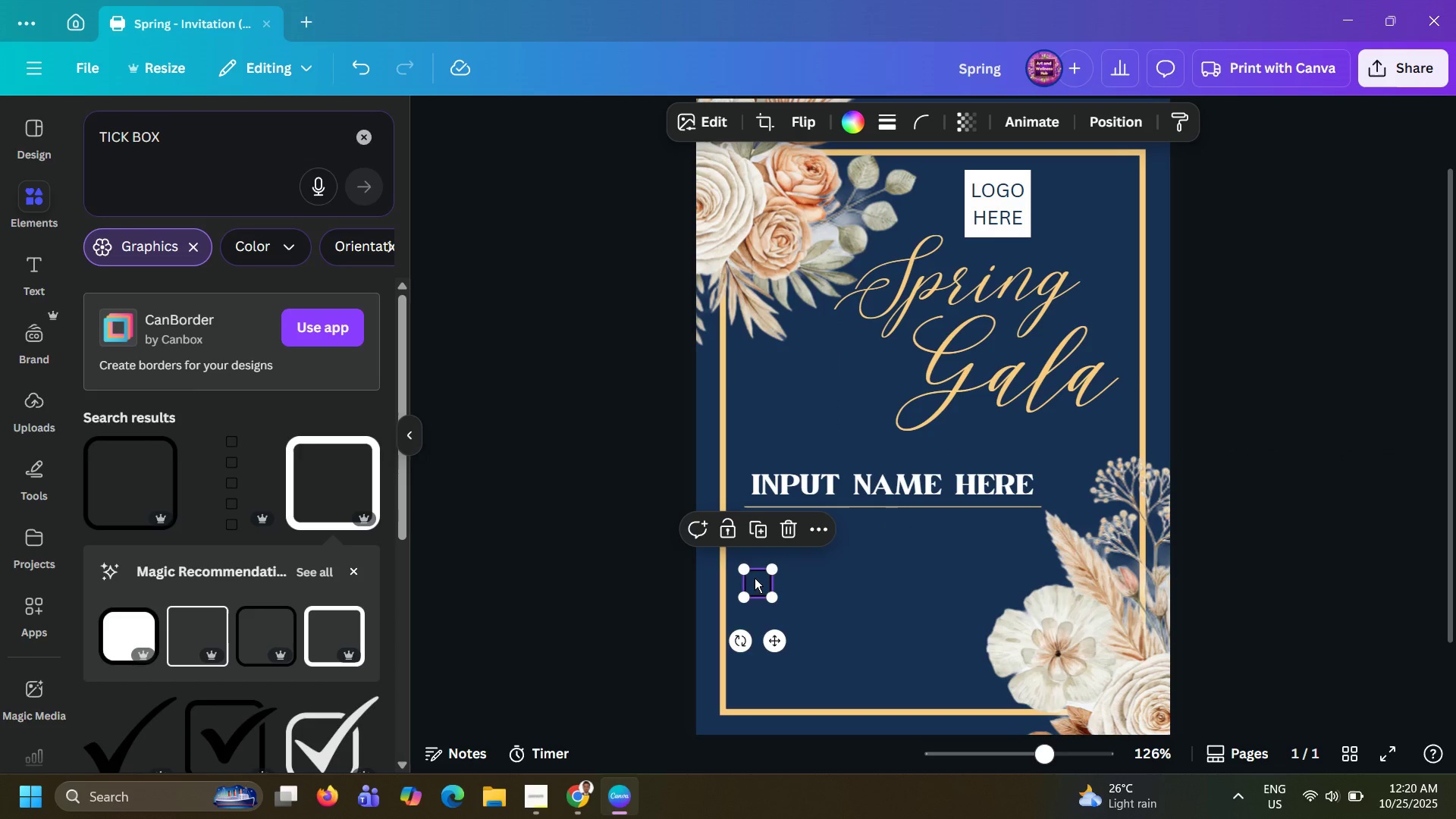 
left_click_drag(start_coordinate=[755, 578], to_coordinate=[756, 529])
 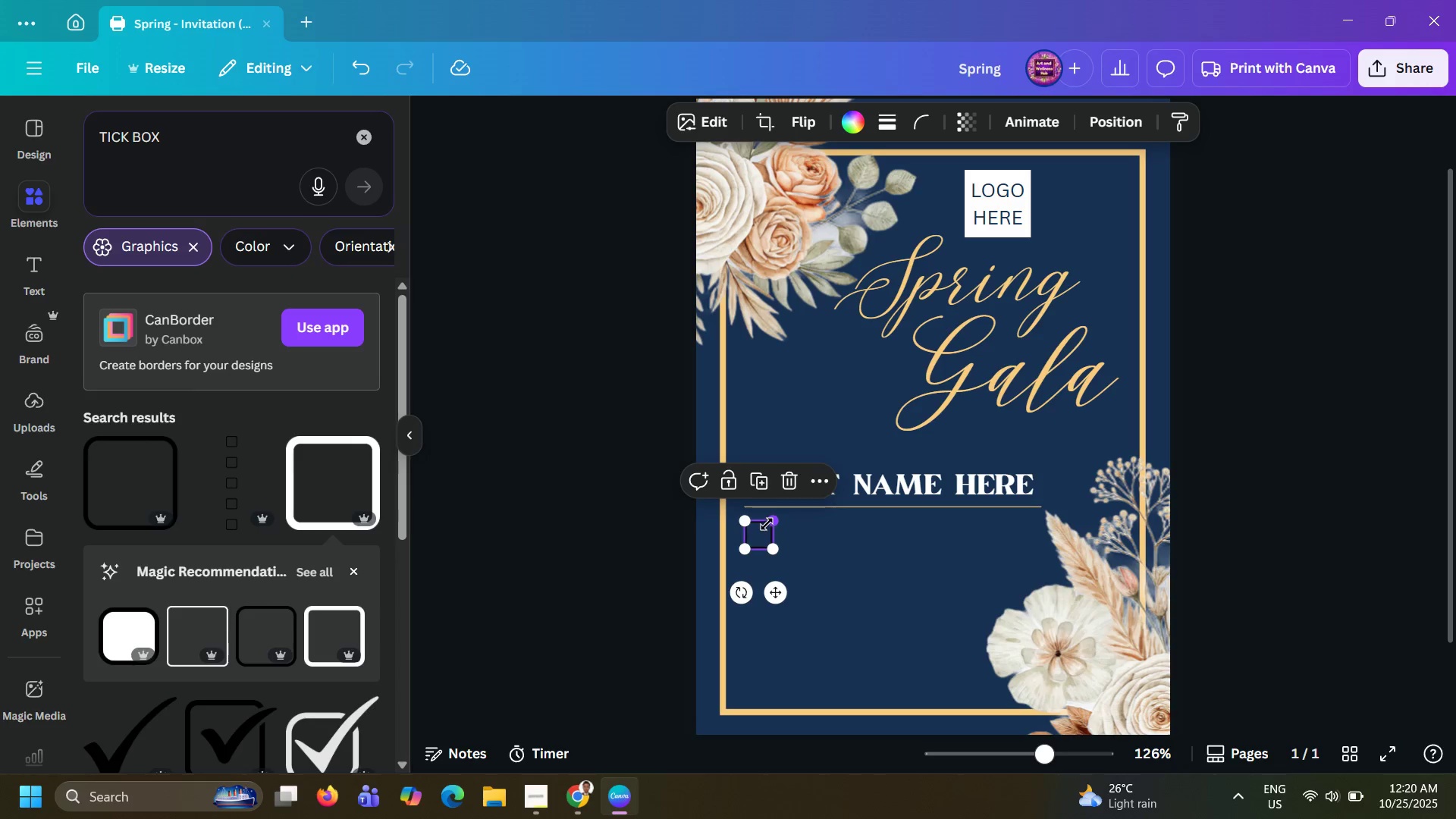 
left_click_drag(start_coordinate=[767, 523], to_coordinate=[767, 537])
 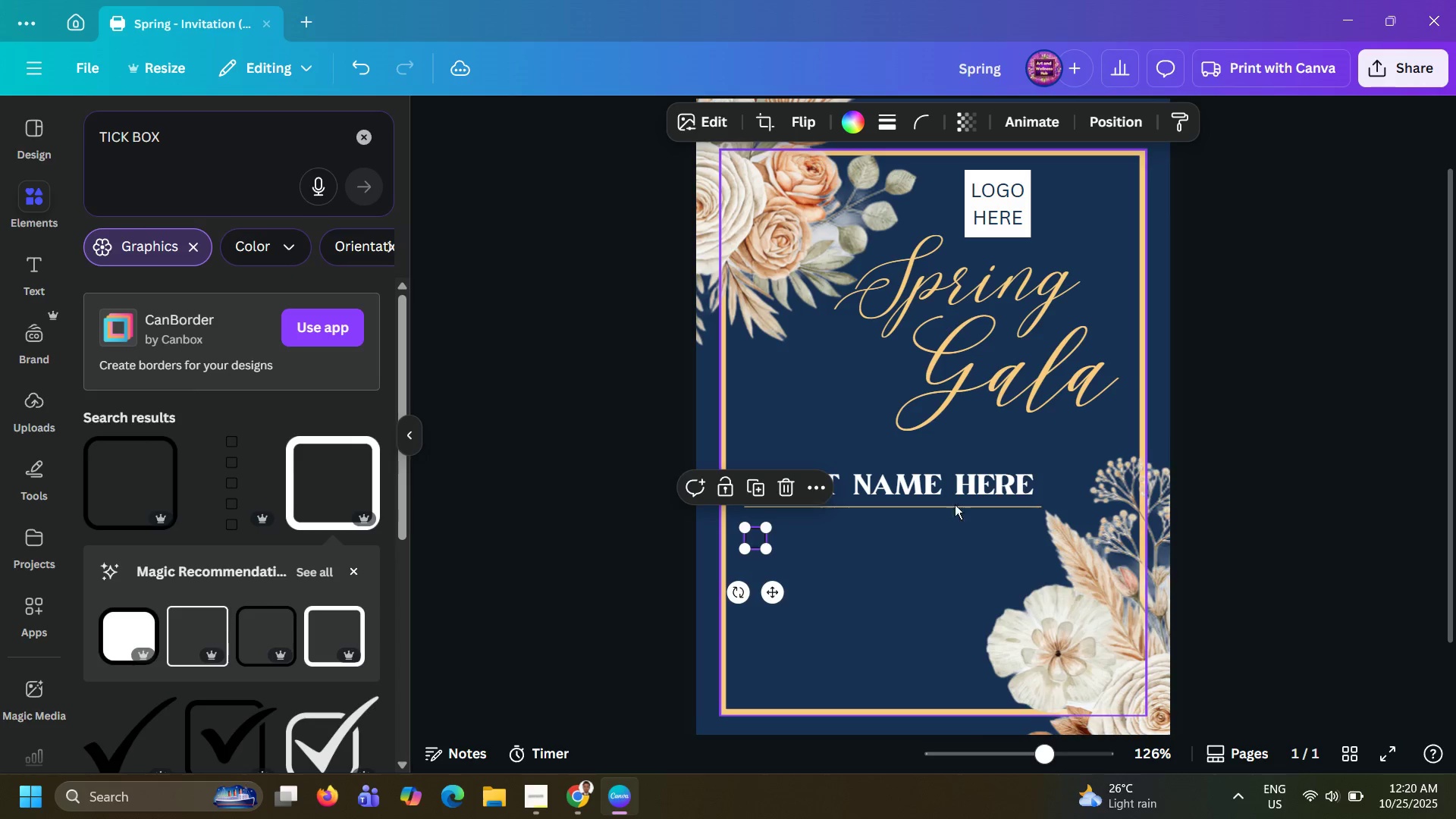 
hold_key(key=ControlLeft, duration=0.67)
scroll: coordinate [1078, 485], scroll_direction: up, amount: 4.0
 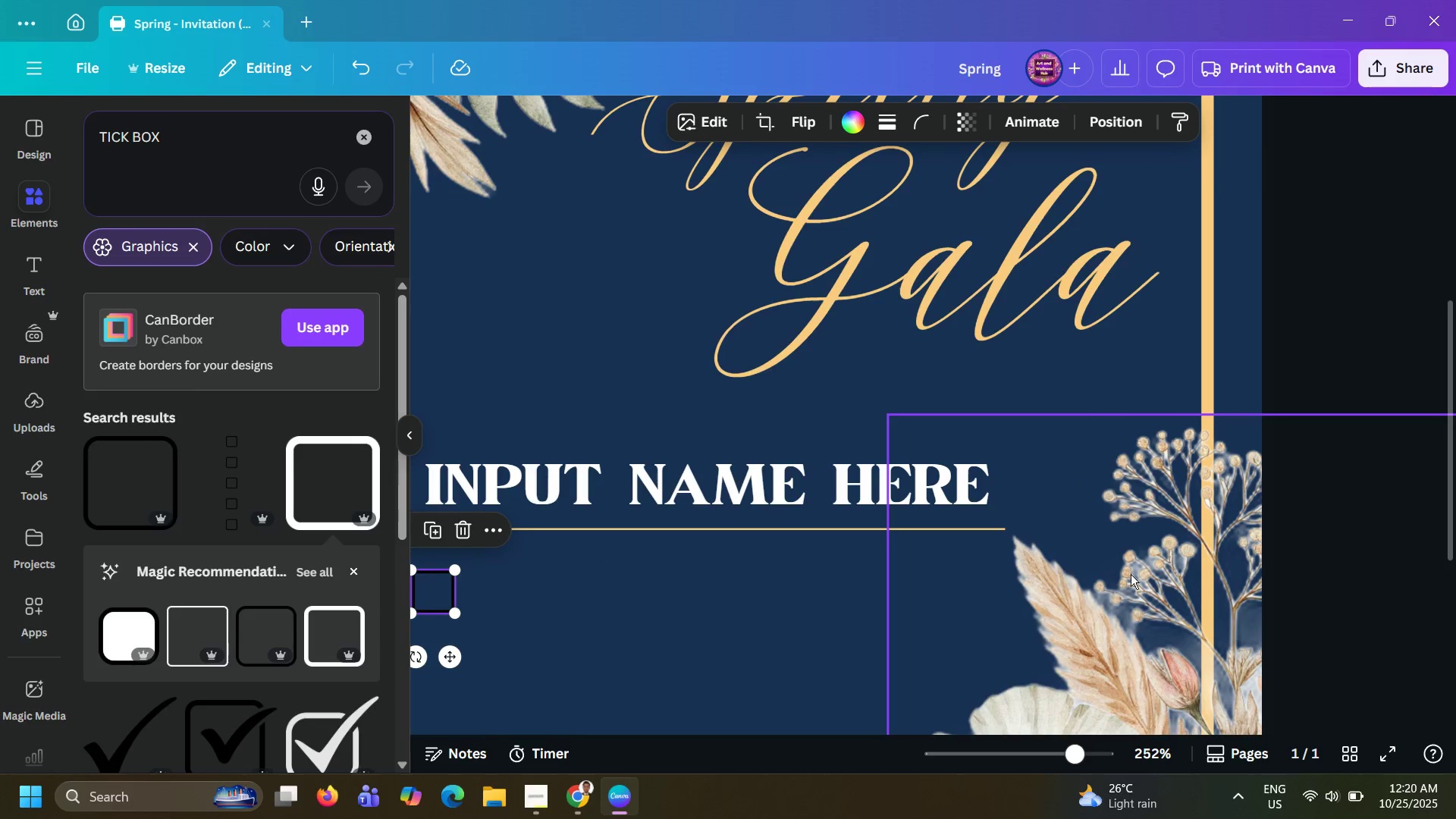 
hold_key(key=ControlLeft, duration=0.66)
scroll: coordinate [1148, 576], scroll_direction: down, amount: 2.0
 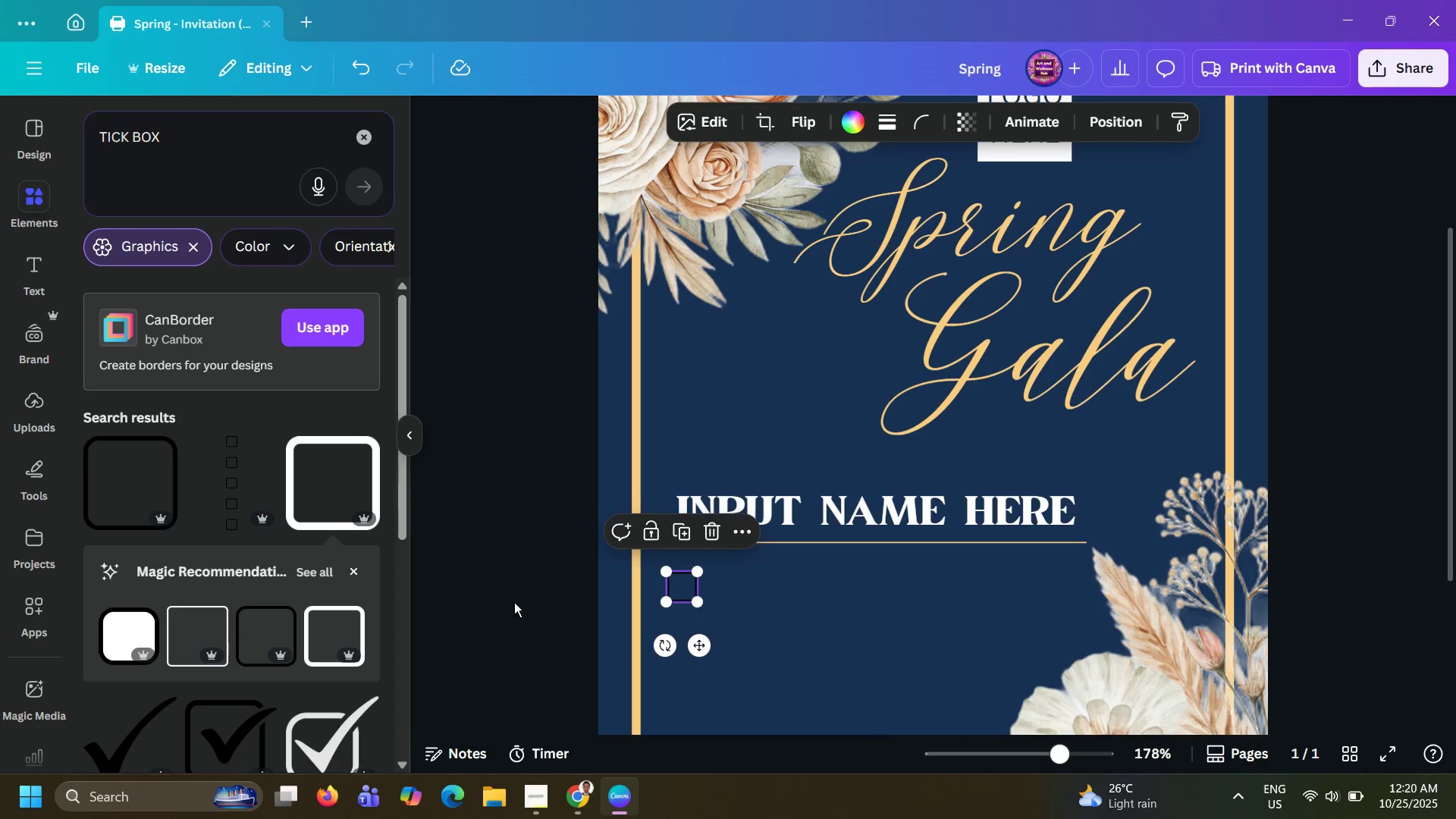 
hold_key(key=ControlLeft, duration=0.41)
scroll: coordinate [510, 521], scroll_direction: up, amount: 1.0
 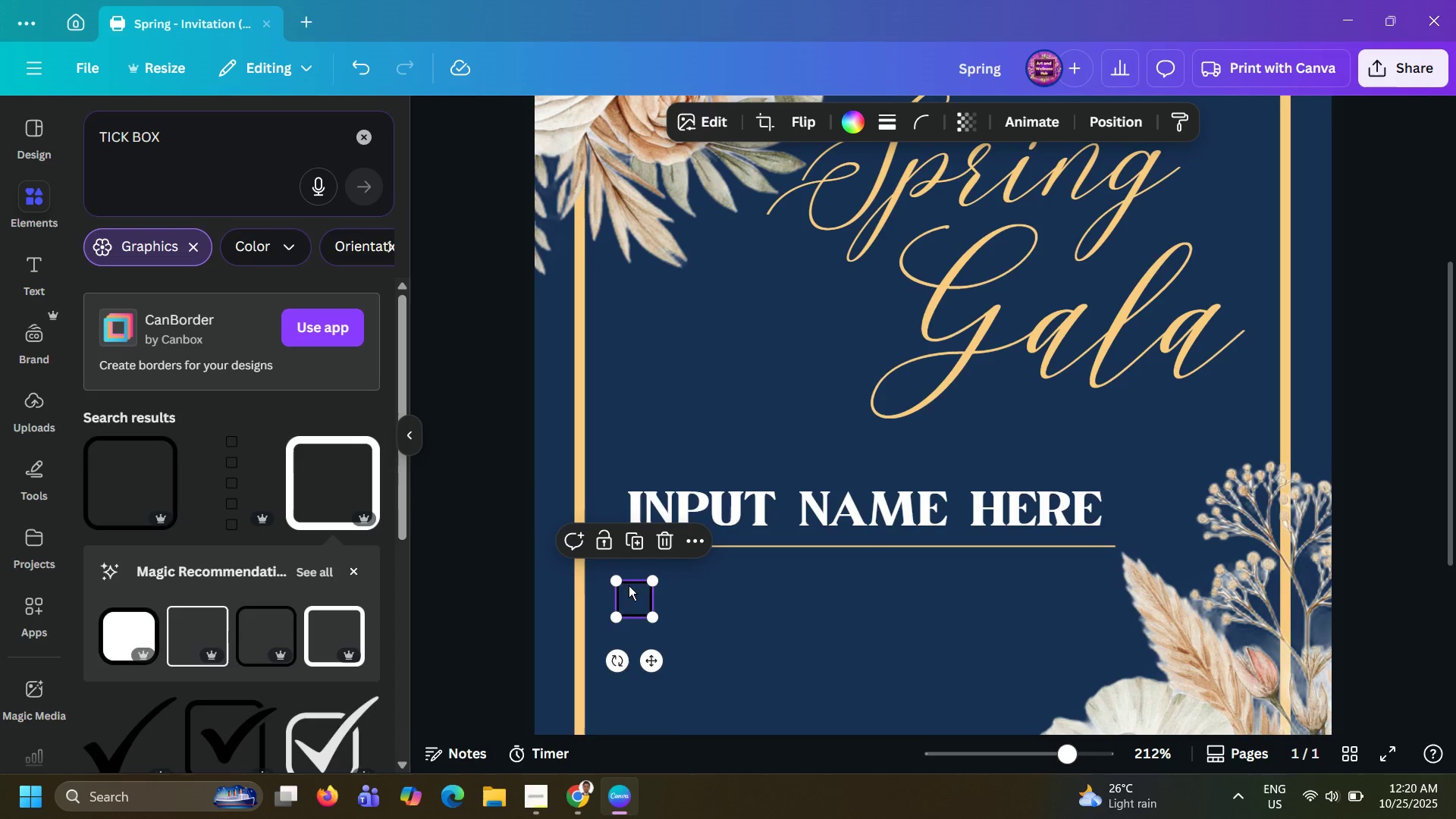 
left_click_drag(start_coordinate=[633, 597], to_coordinate=[638, 585])
 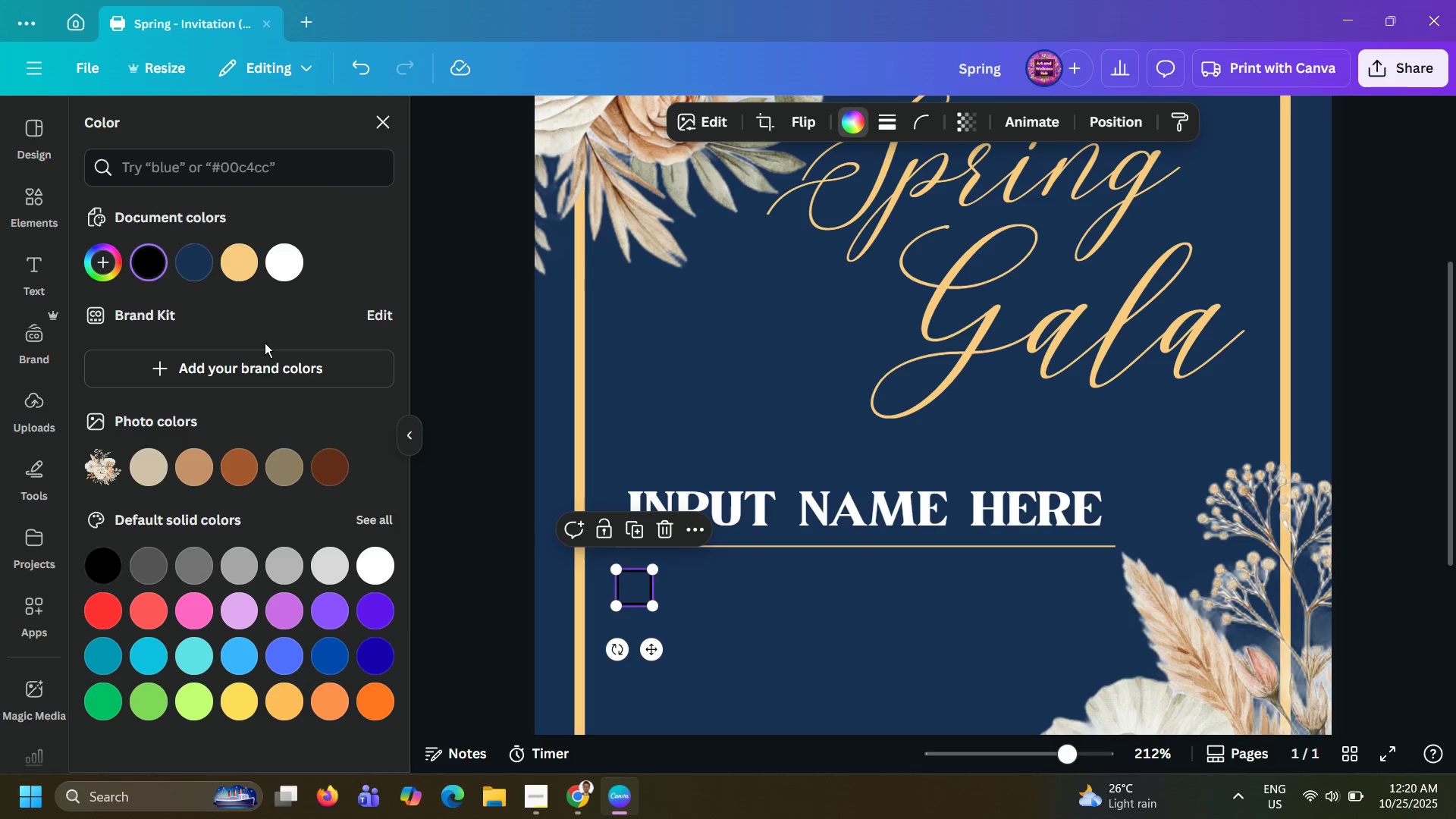 
left_click([284, 269])
 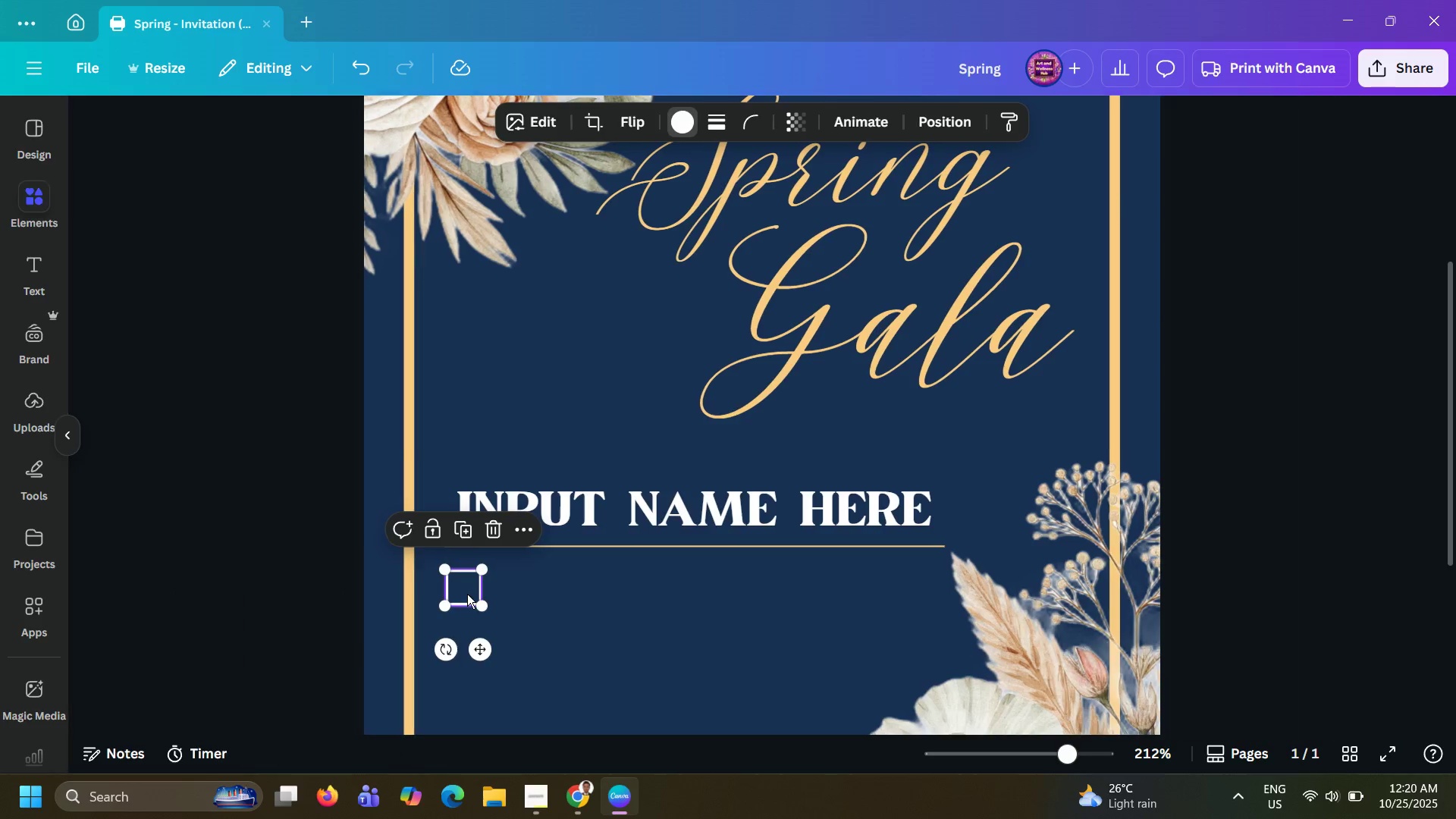 
double_click([467, 594])
 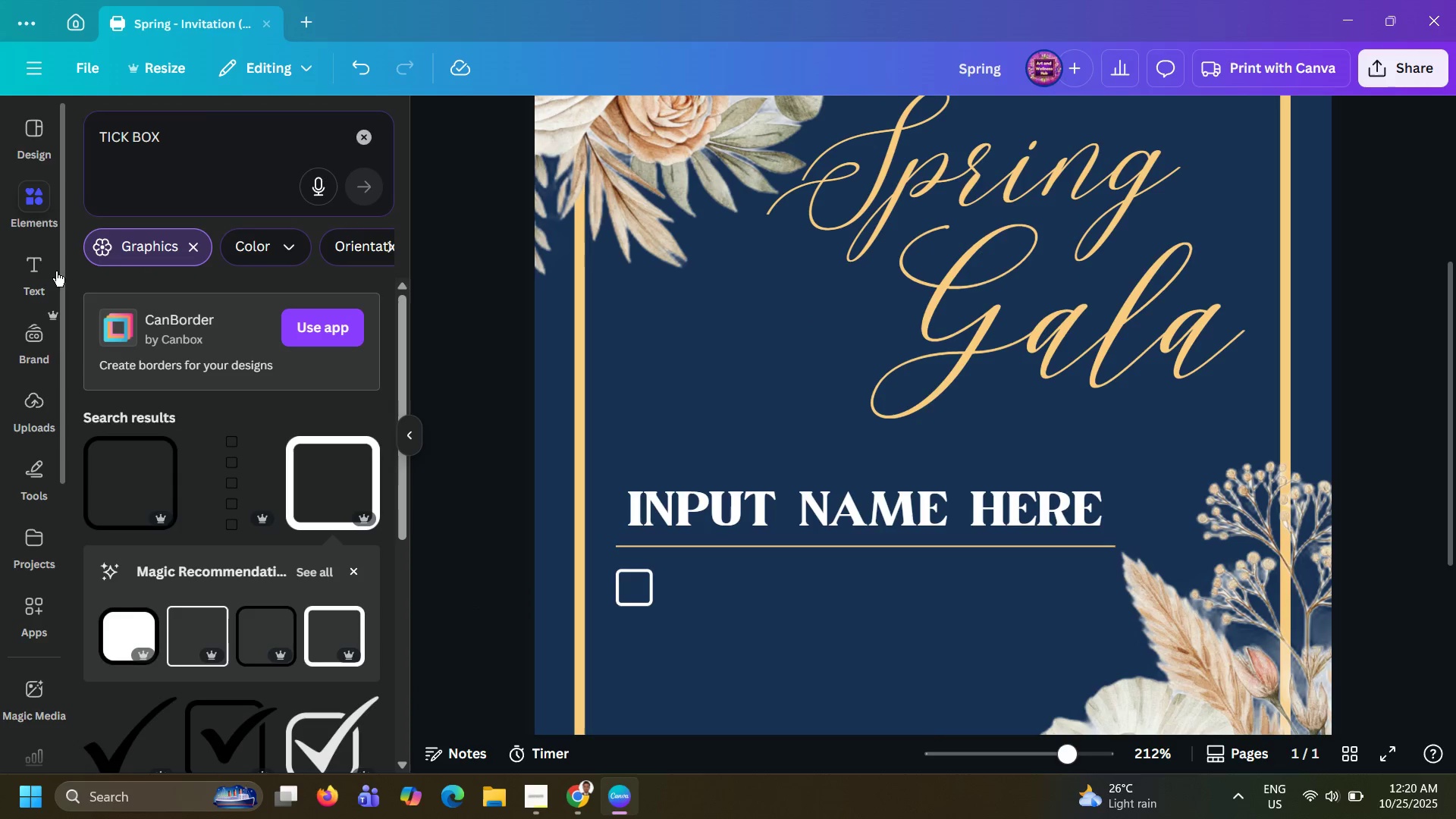 
left_click([36, 271])
 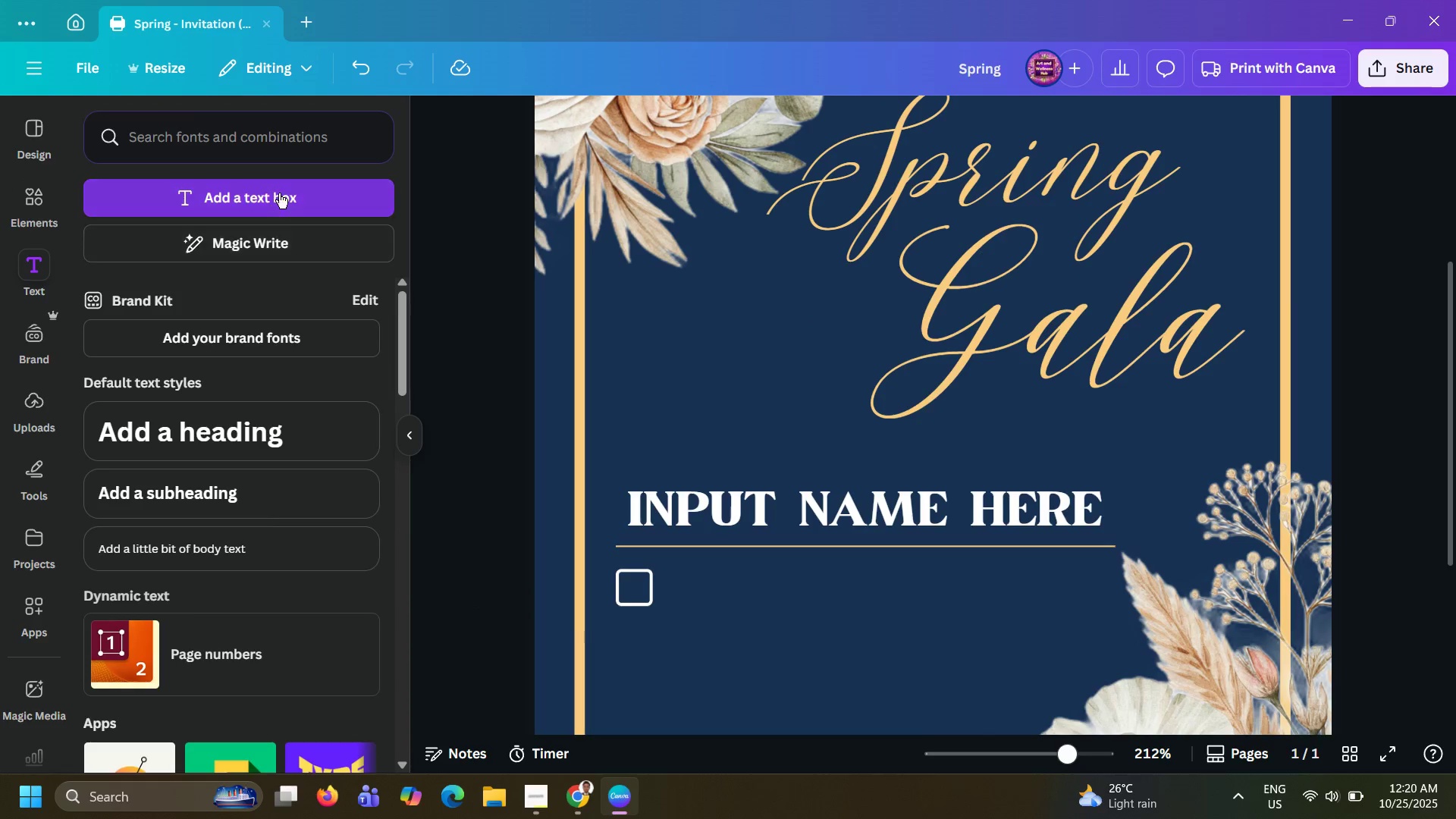 
left_click([279, 193])